 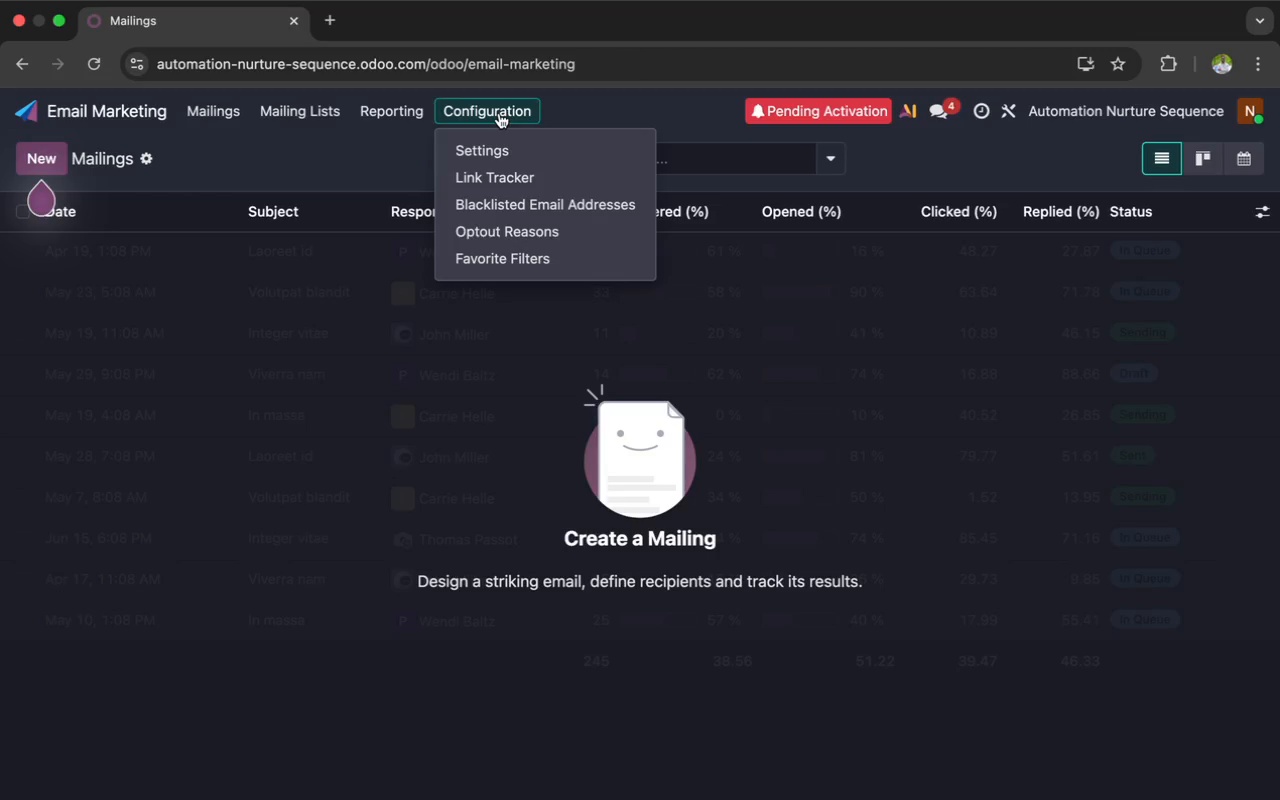 
left_click([515, 248])
 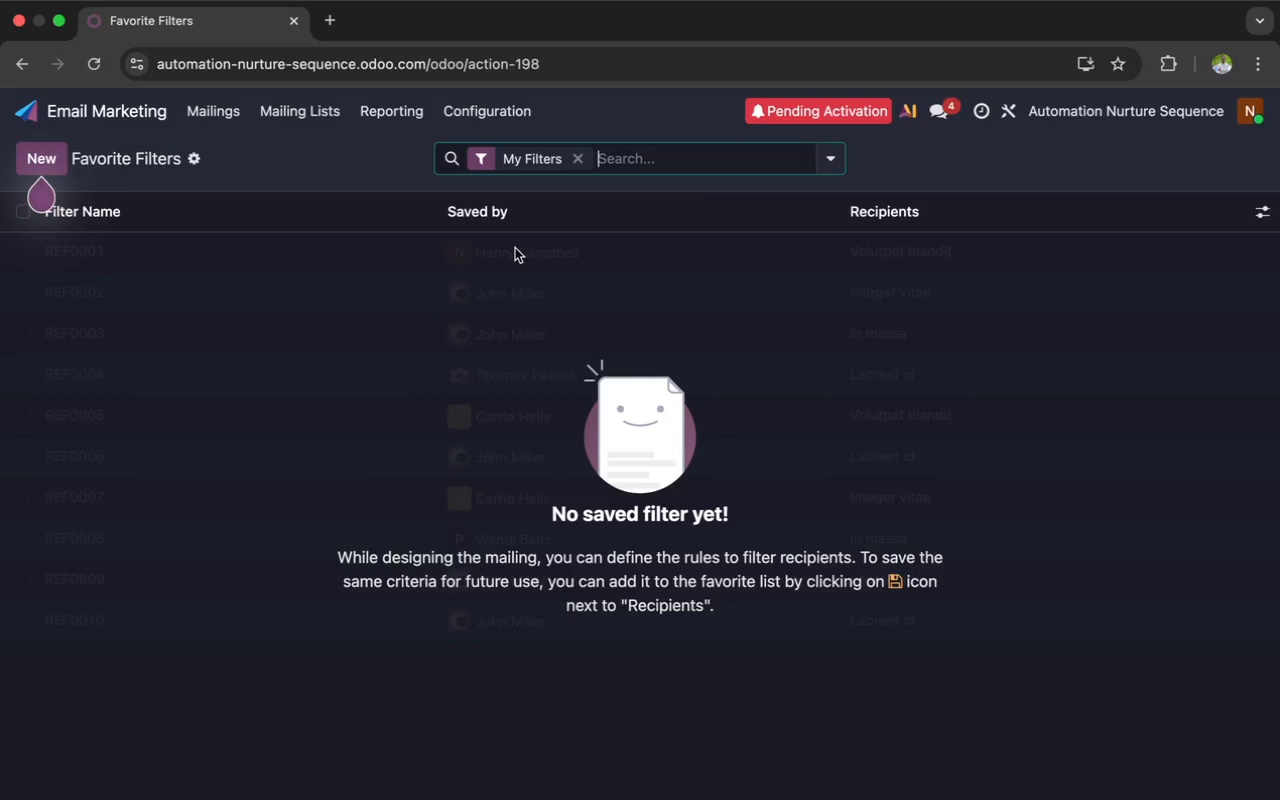 
wait(10.79)
 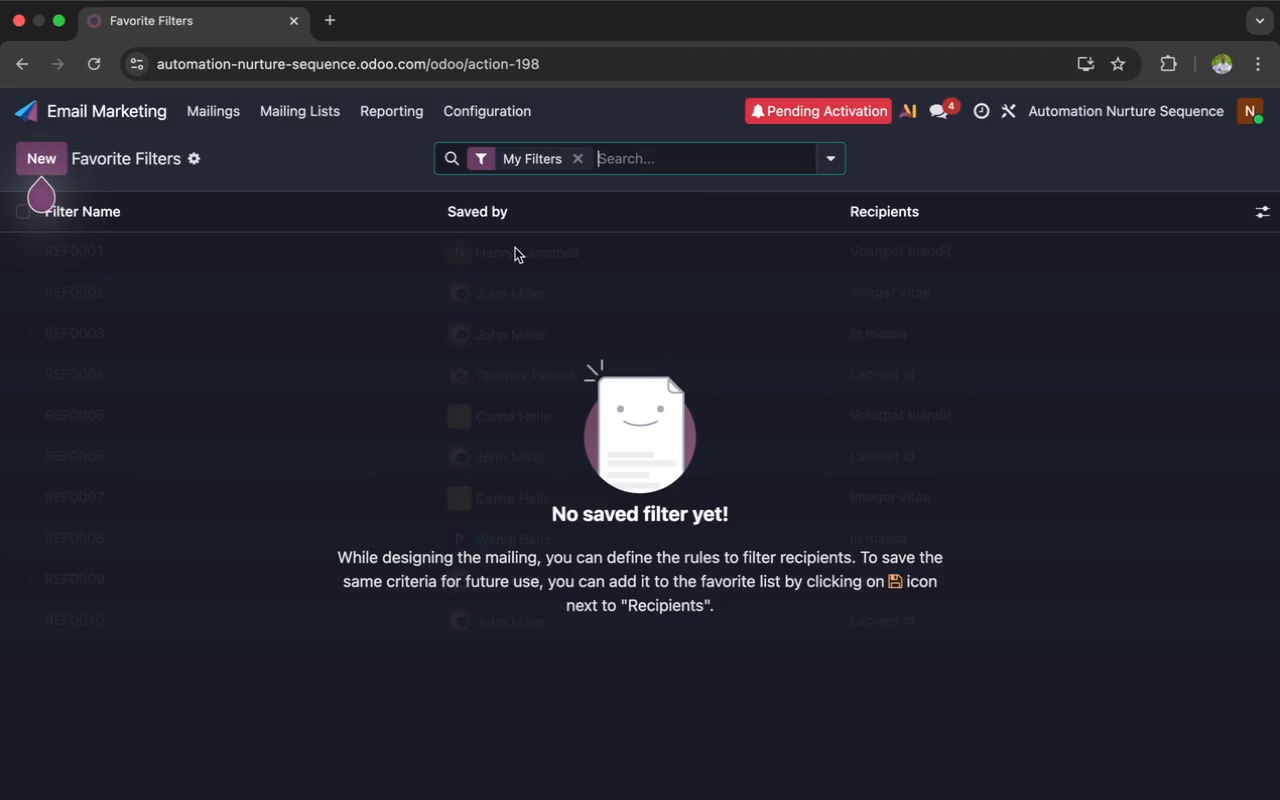 
left_click([51, 154])
 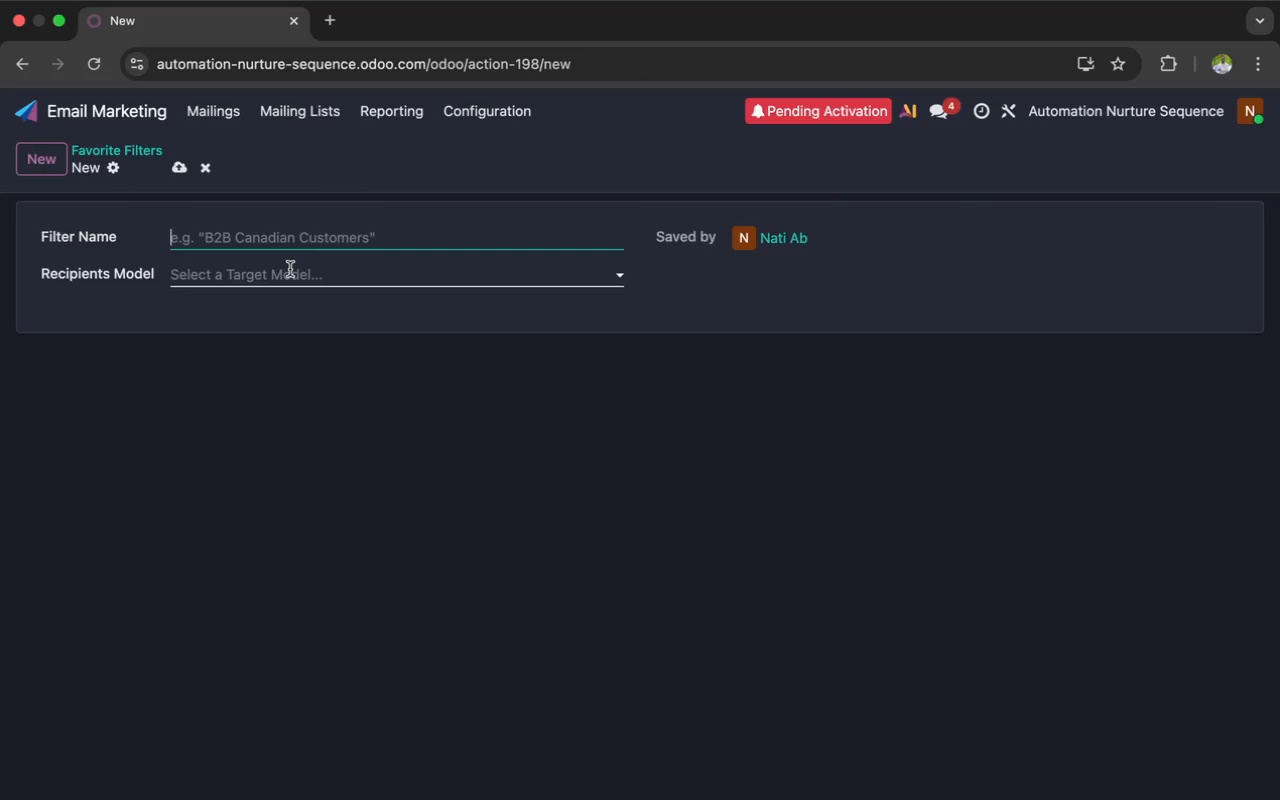 
wait(75.44)
 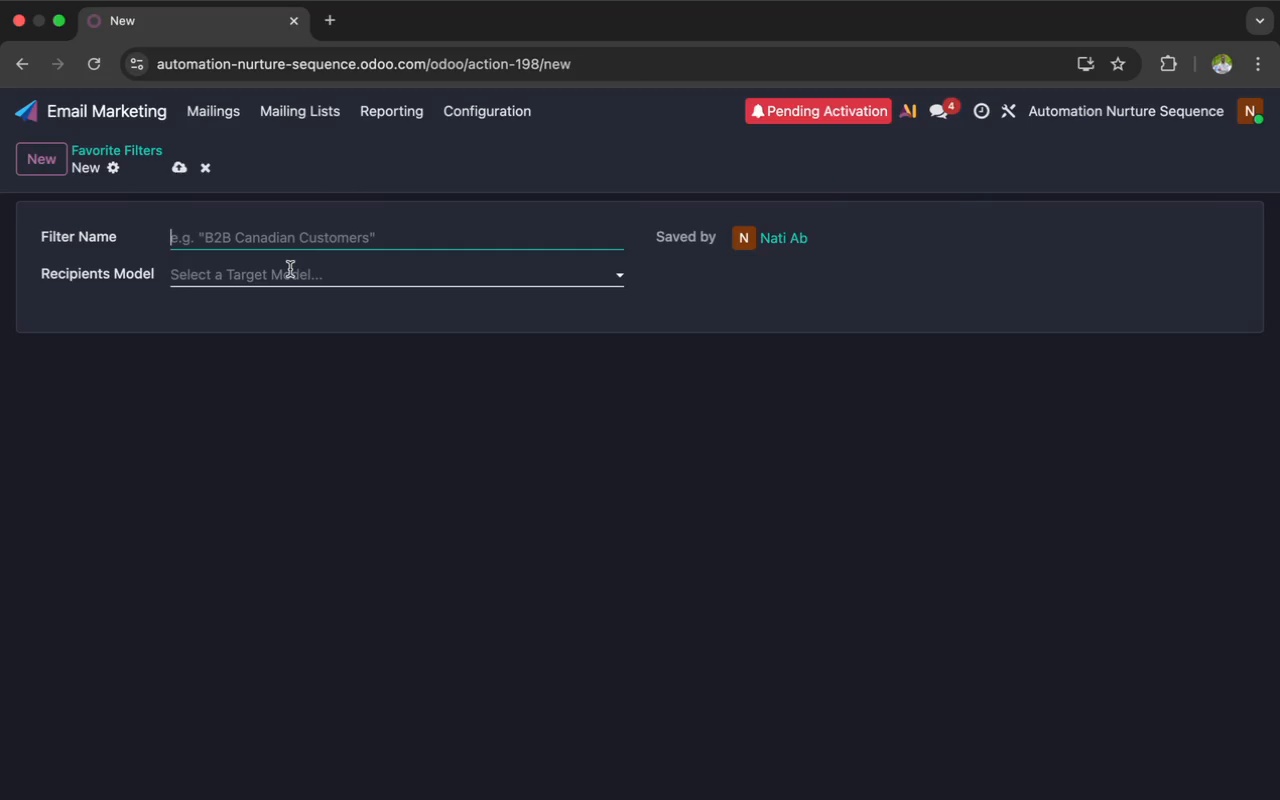 
left_click([202, 173])
 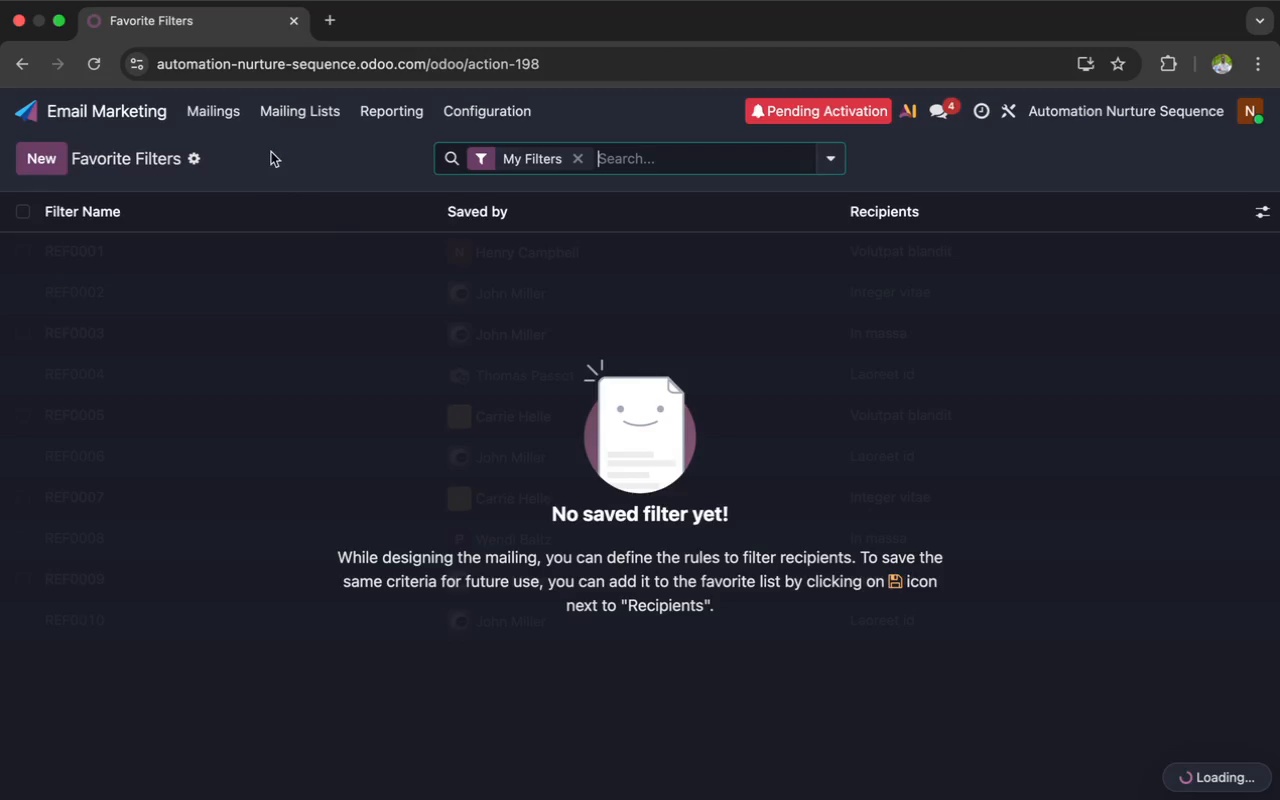 
left_click([214, 96])
 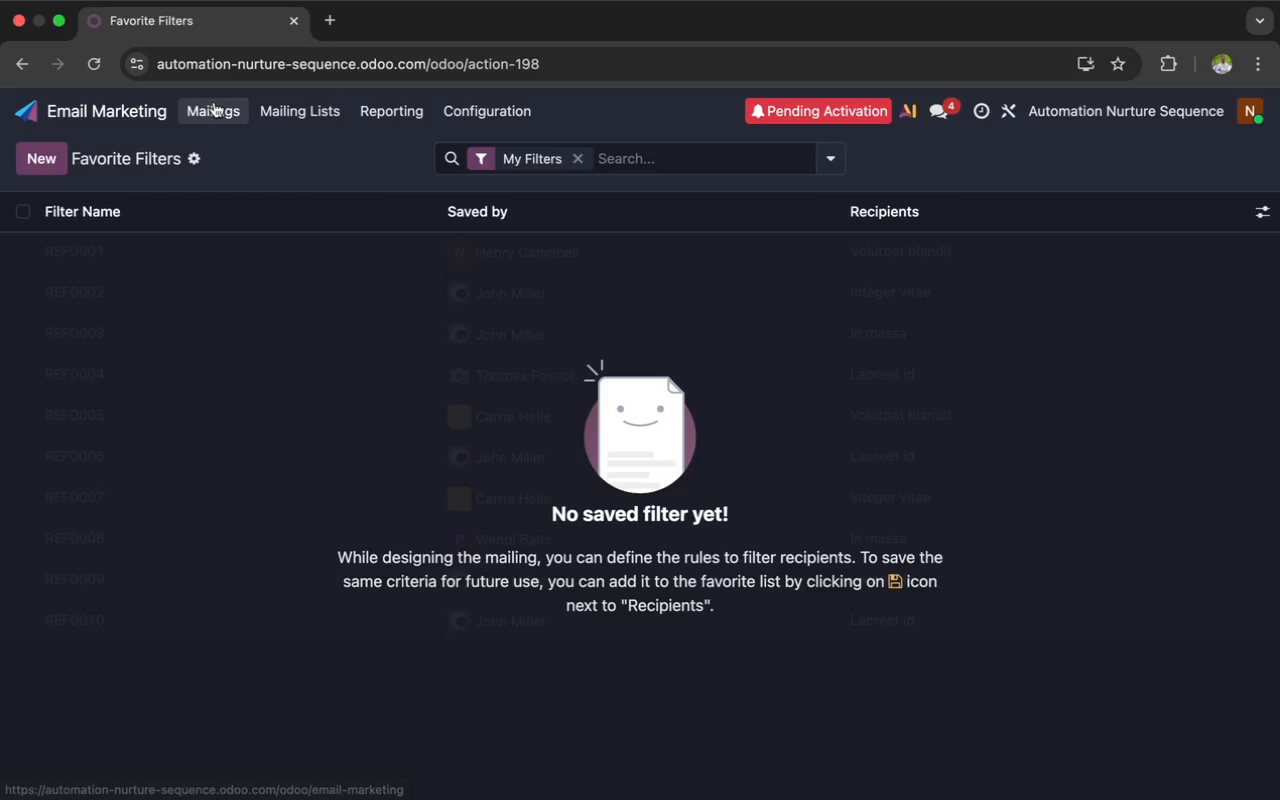 
left_click([214, 102])
 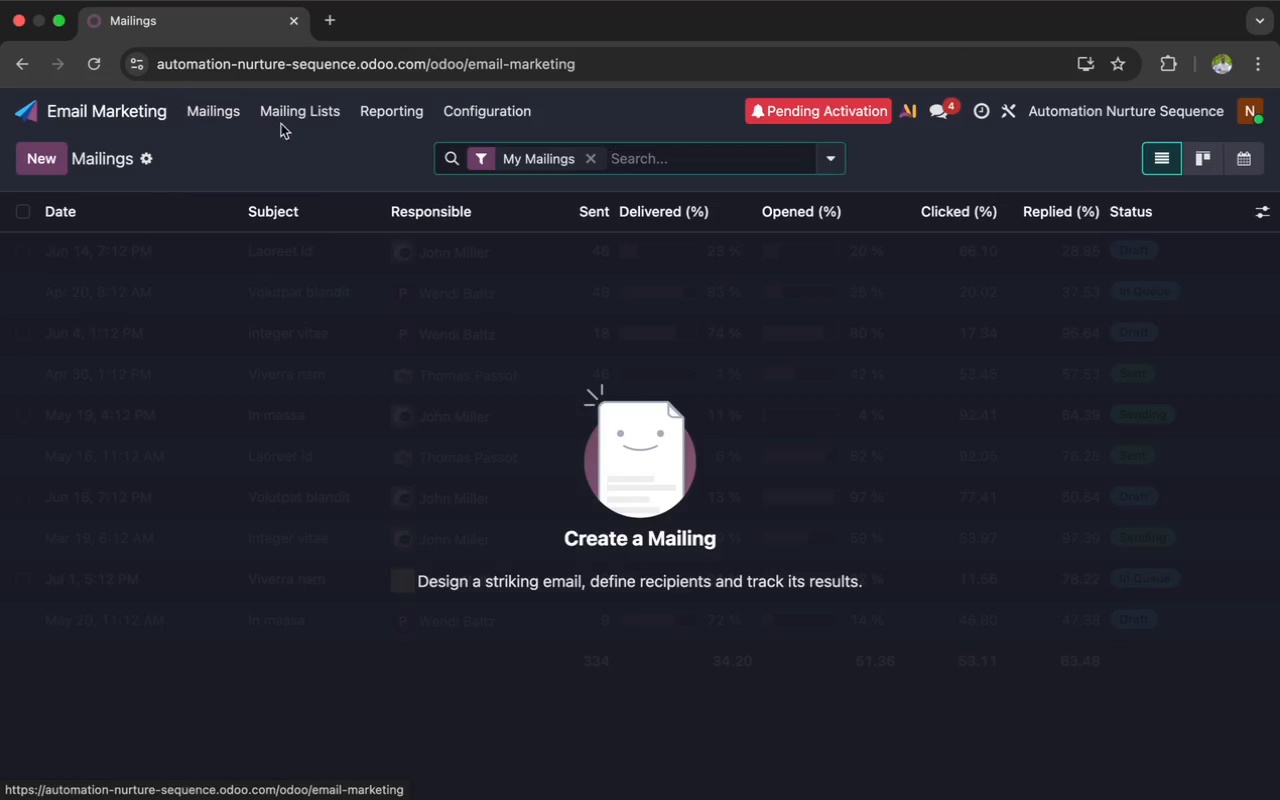 
left_click([285, 120])
 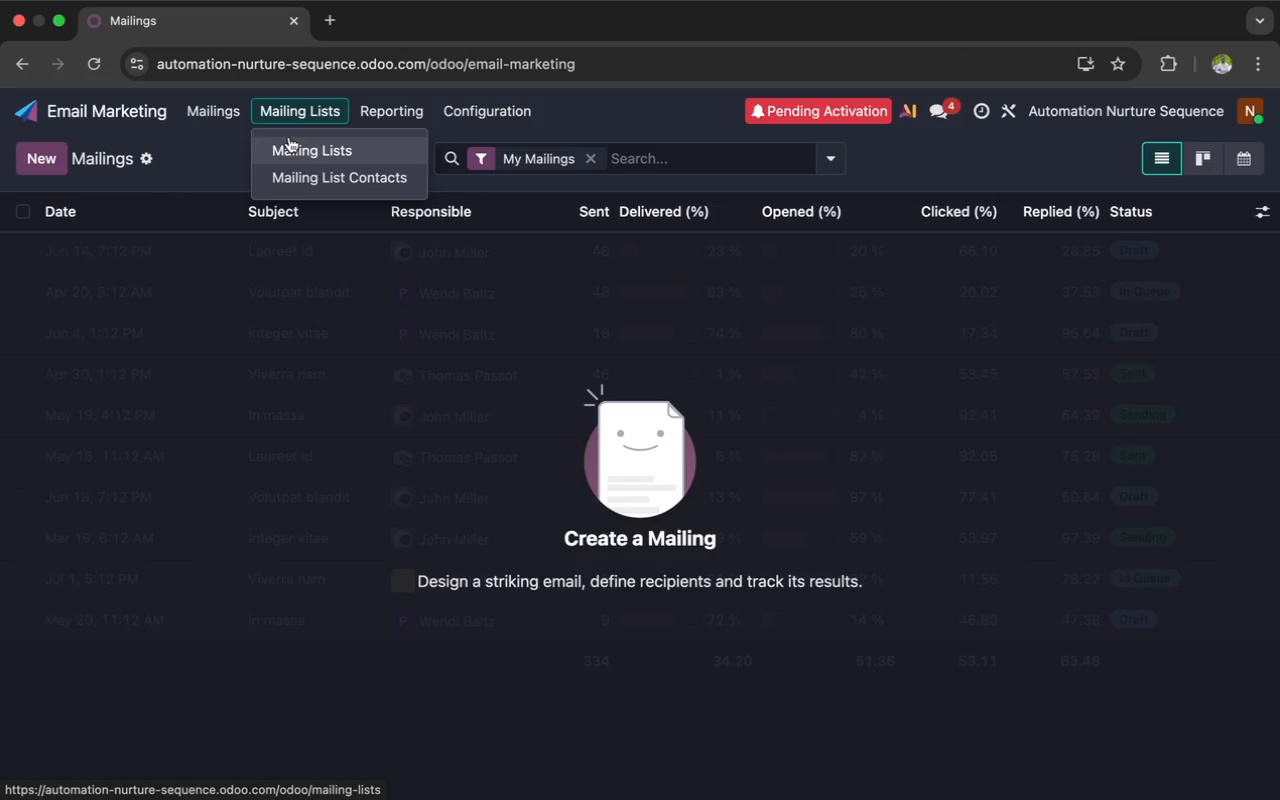 
left_click([289, 137])
 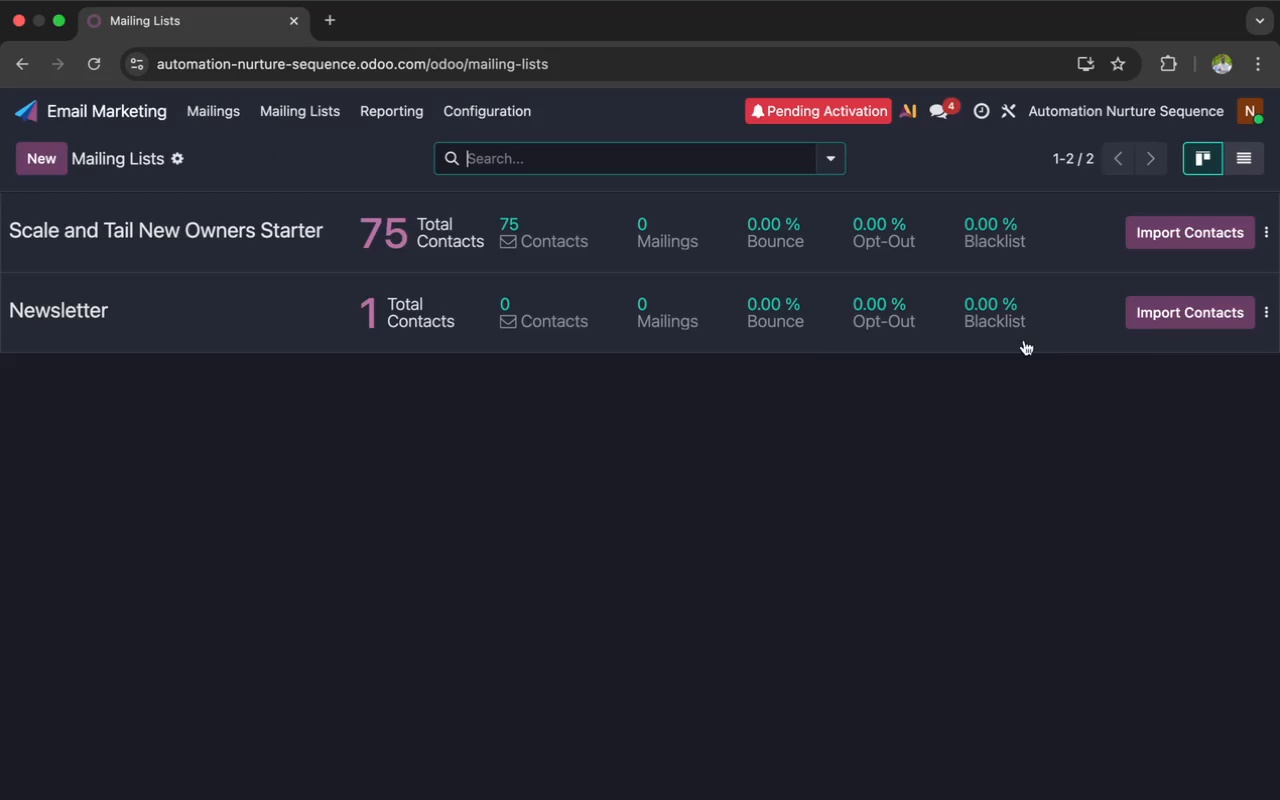 
wait(6.22)
 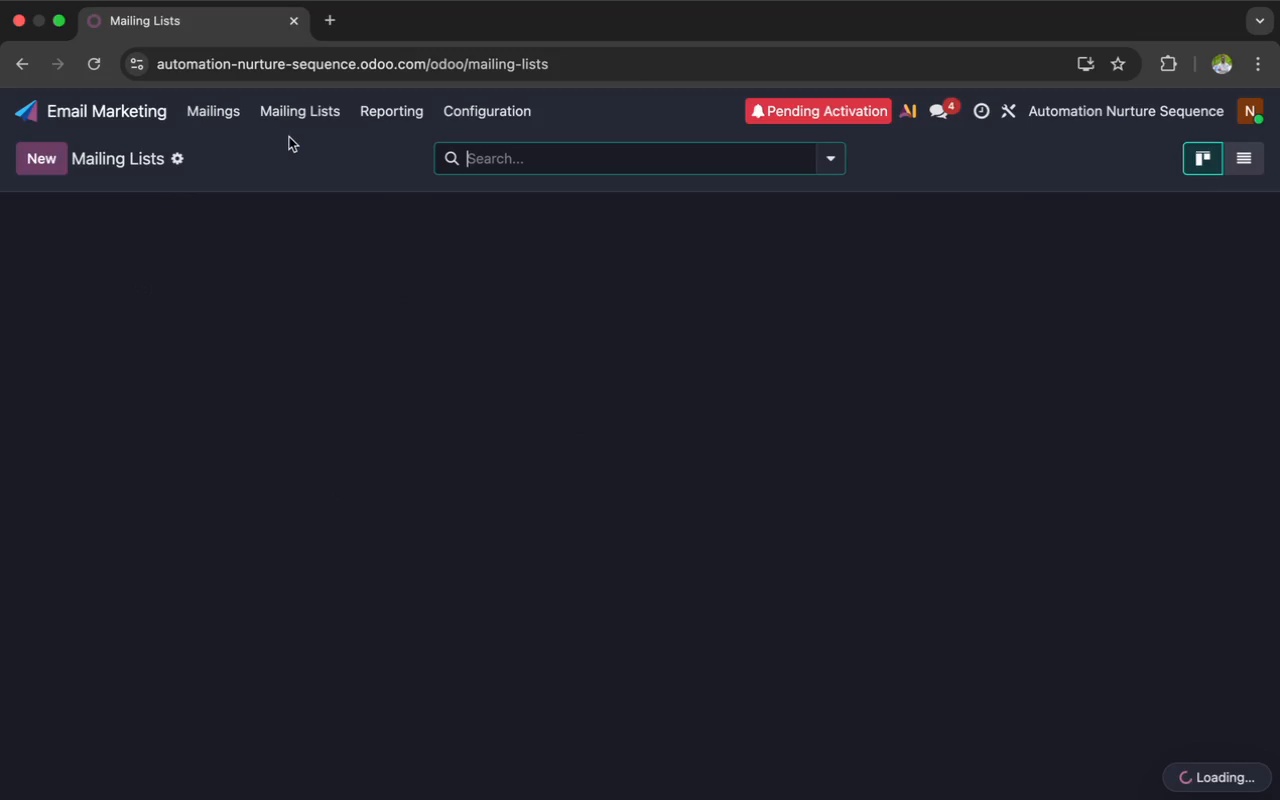 
left_click([1268, 306])
 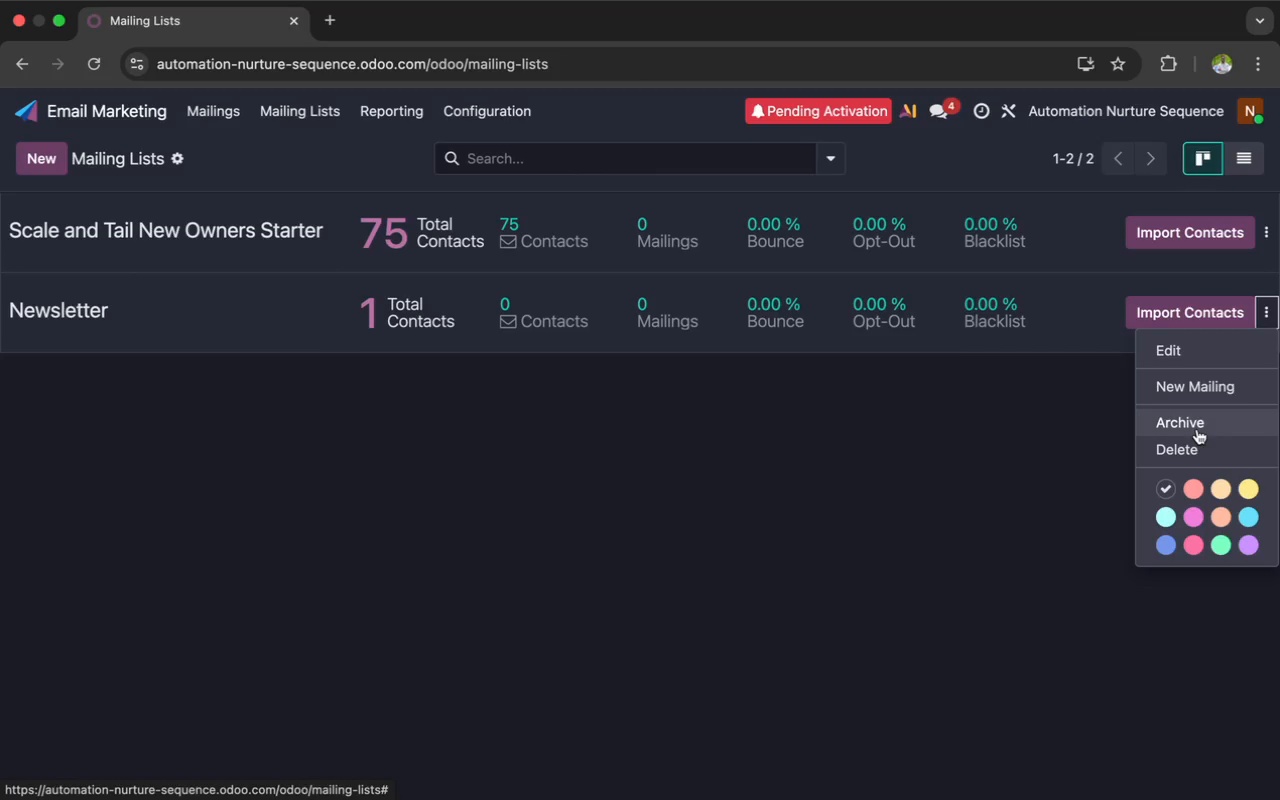 
left_click([1188, 438])
 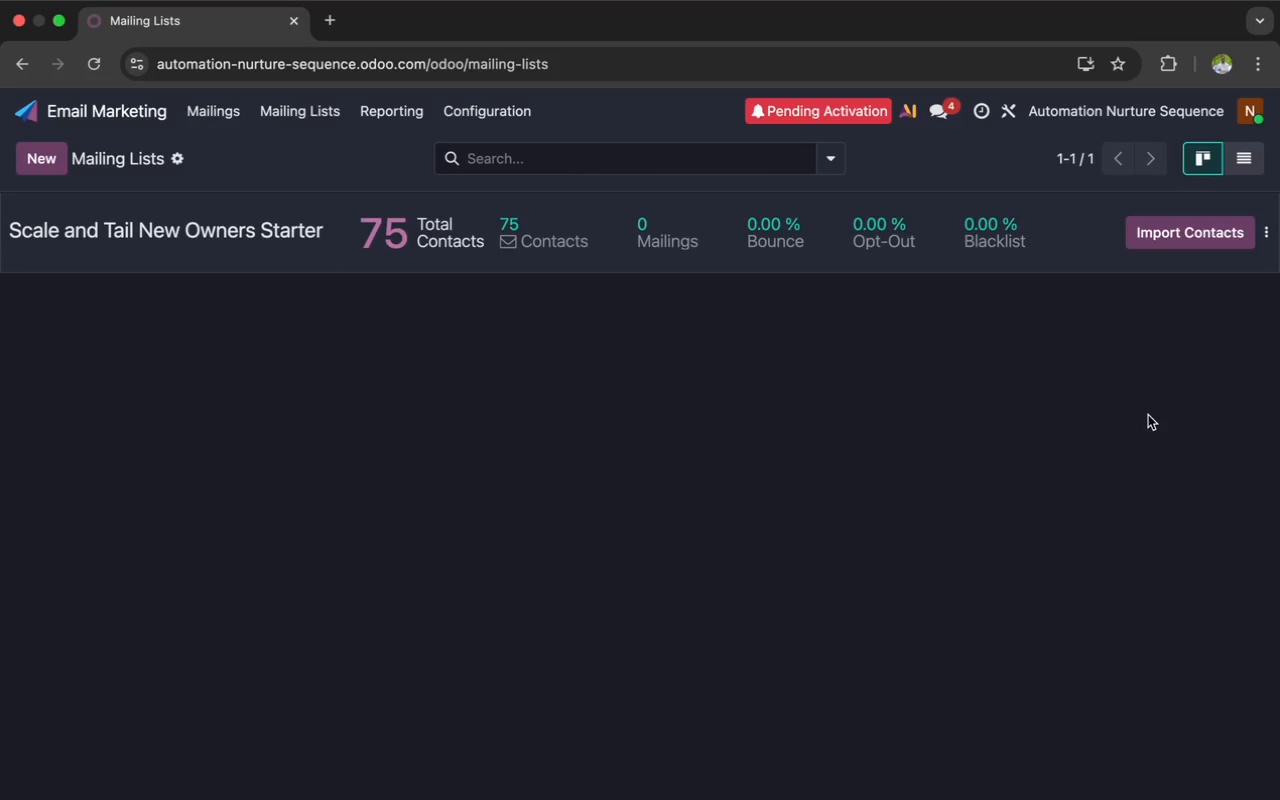 
wait(15.5)
 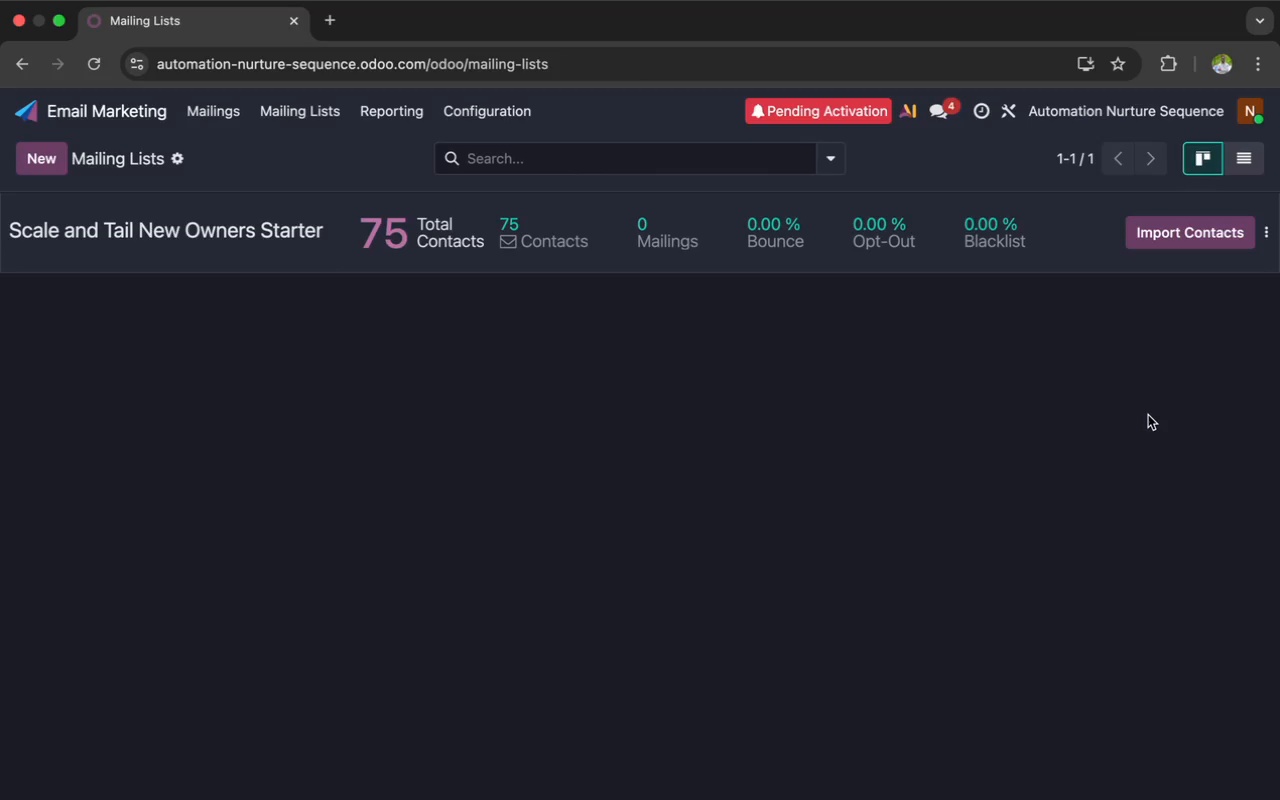 
left_click([225, 114])
 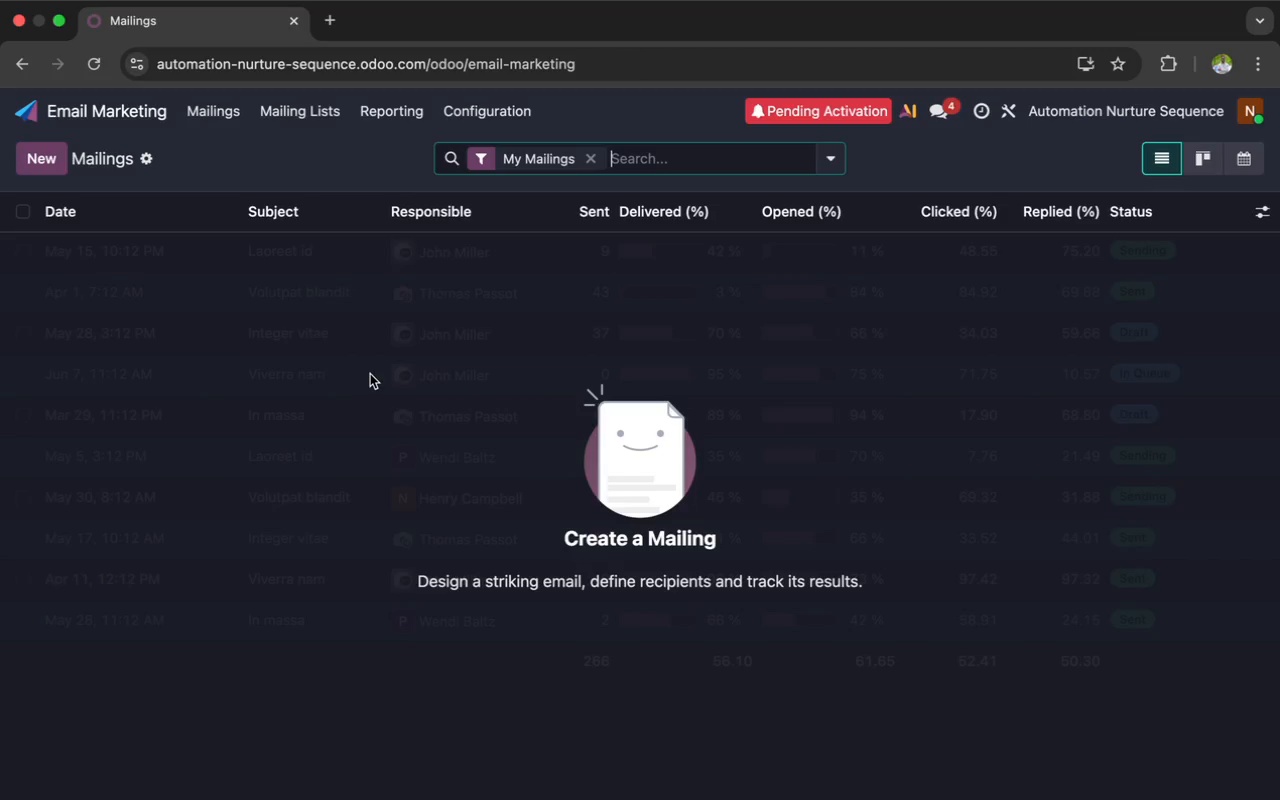 
wait(7.98)
 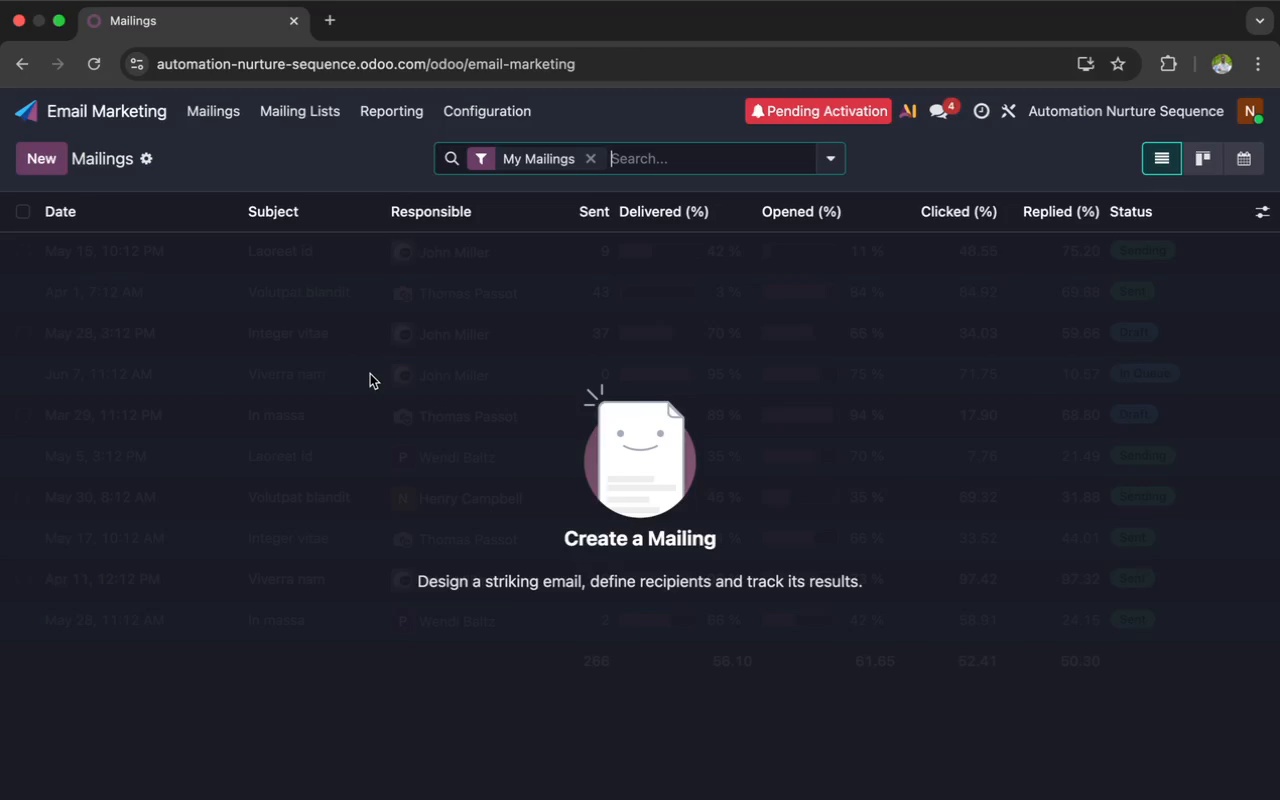 
left_click([43, 168])
 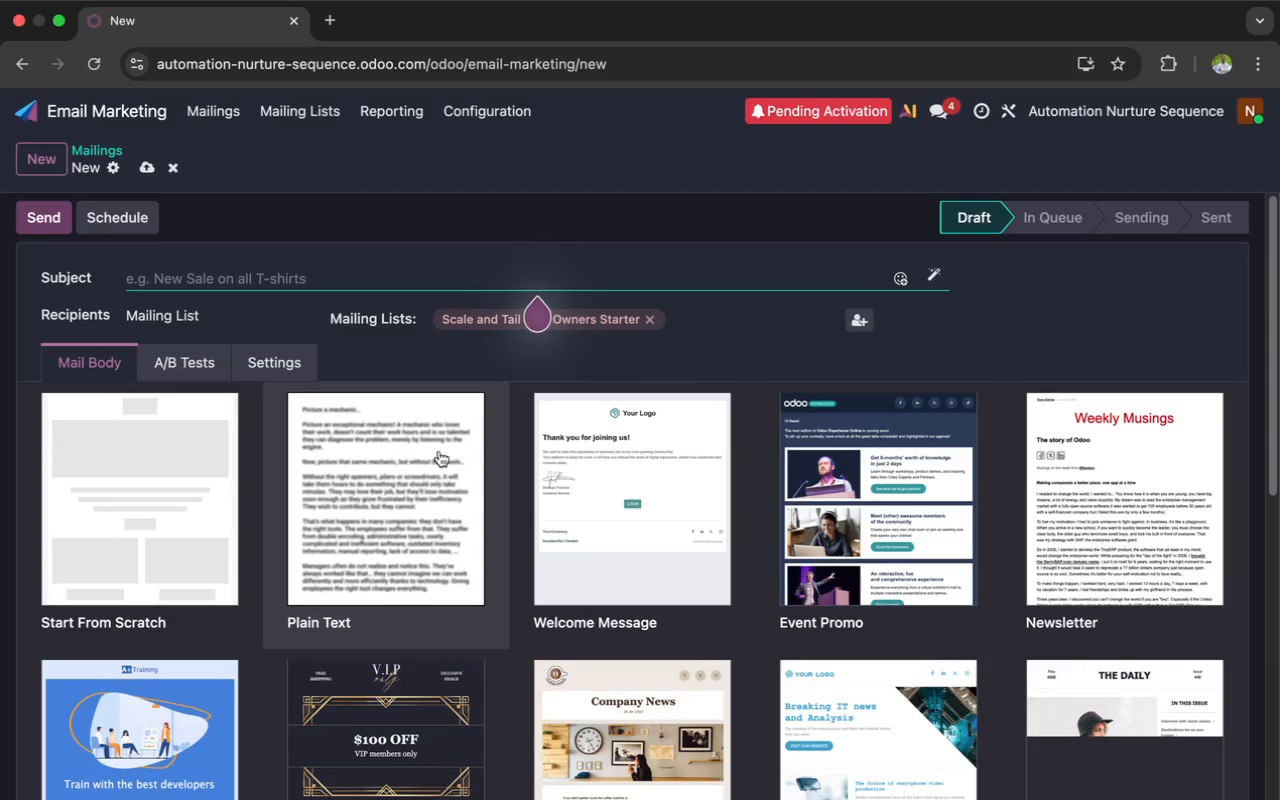 
wait(58.33)
 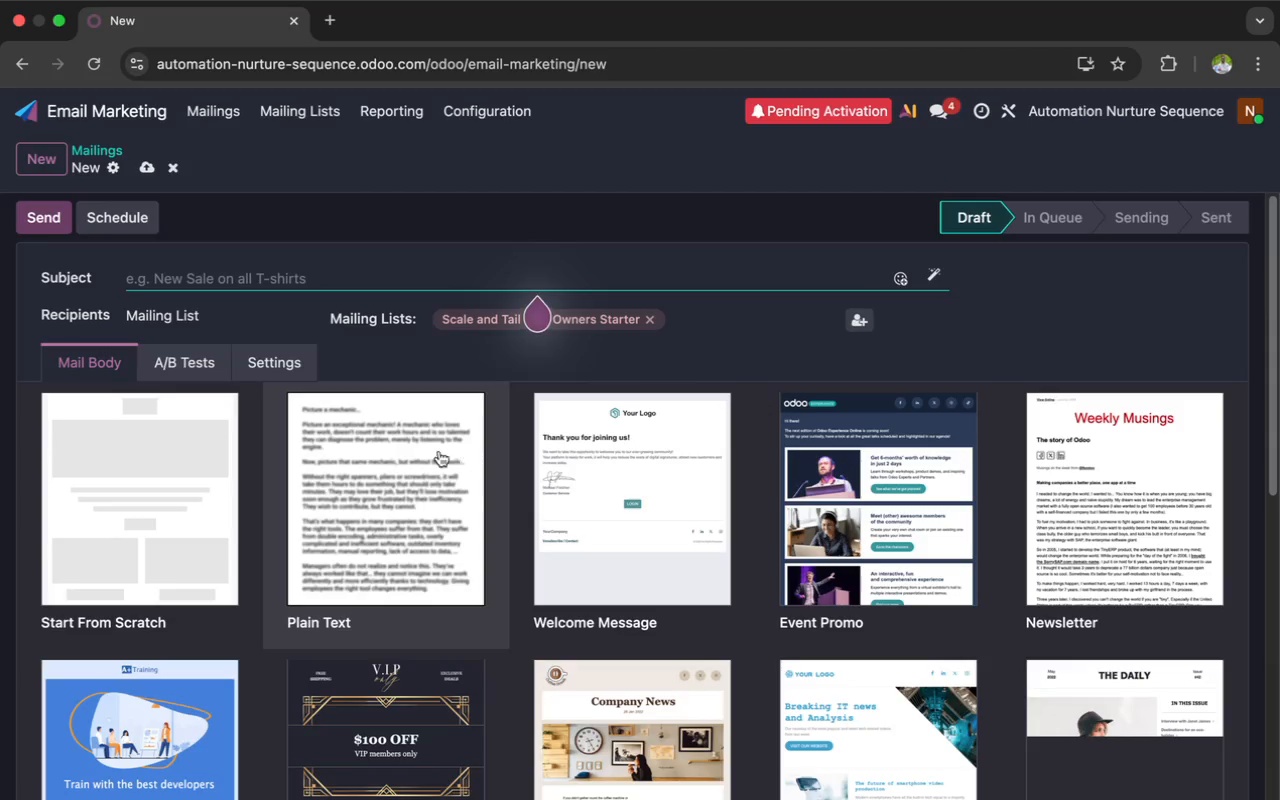 
scroll: coordinate [335, 533], scroll_direction: down, amount: 2.0
 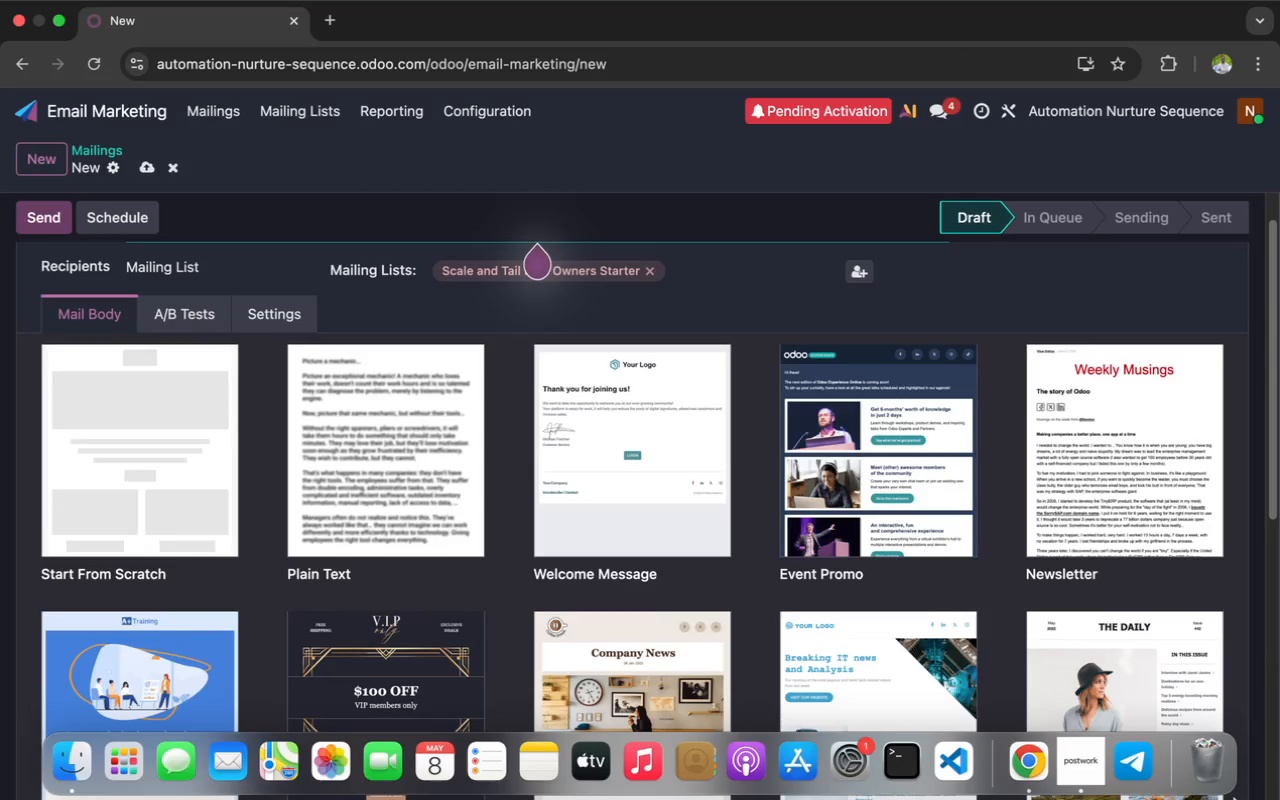 
wait(177.36)
 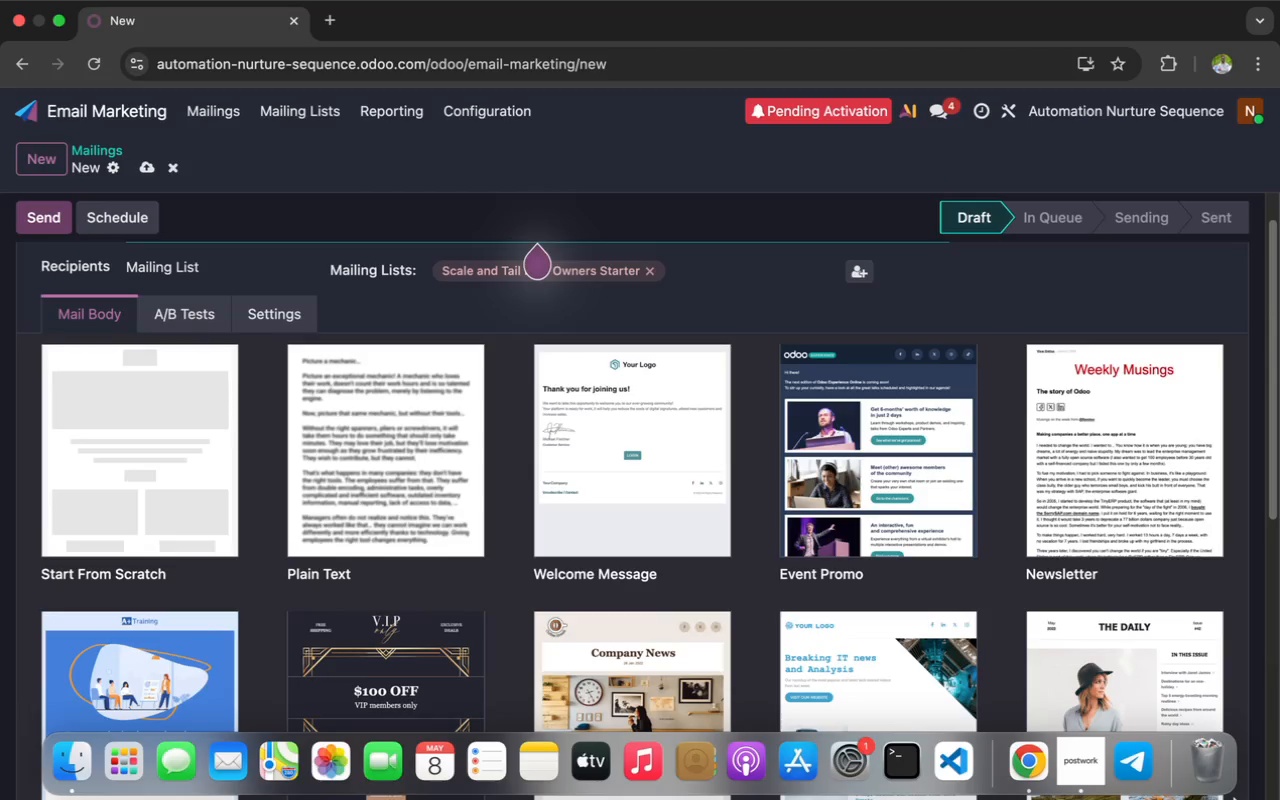 
scroll: coordinate [1234, 799], scroll_direction: down, amount: 1.0
 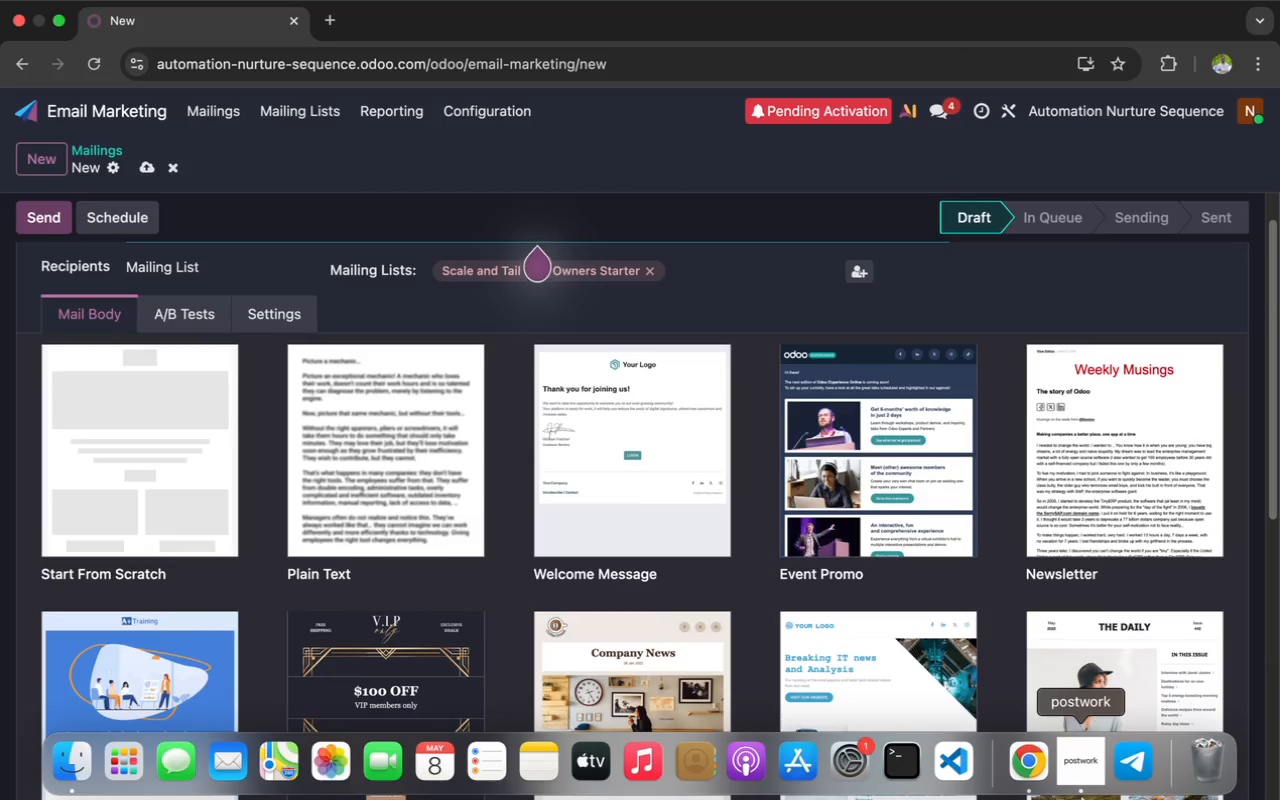 
scroll: coordinate [732, 613], scroll_direction: up, amount: 12.0
 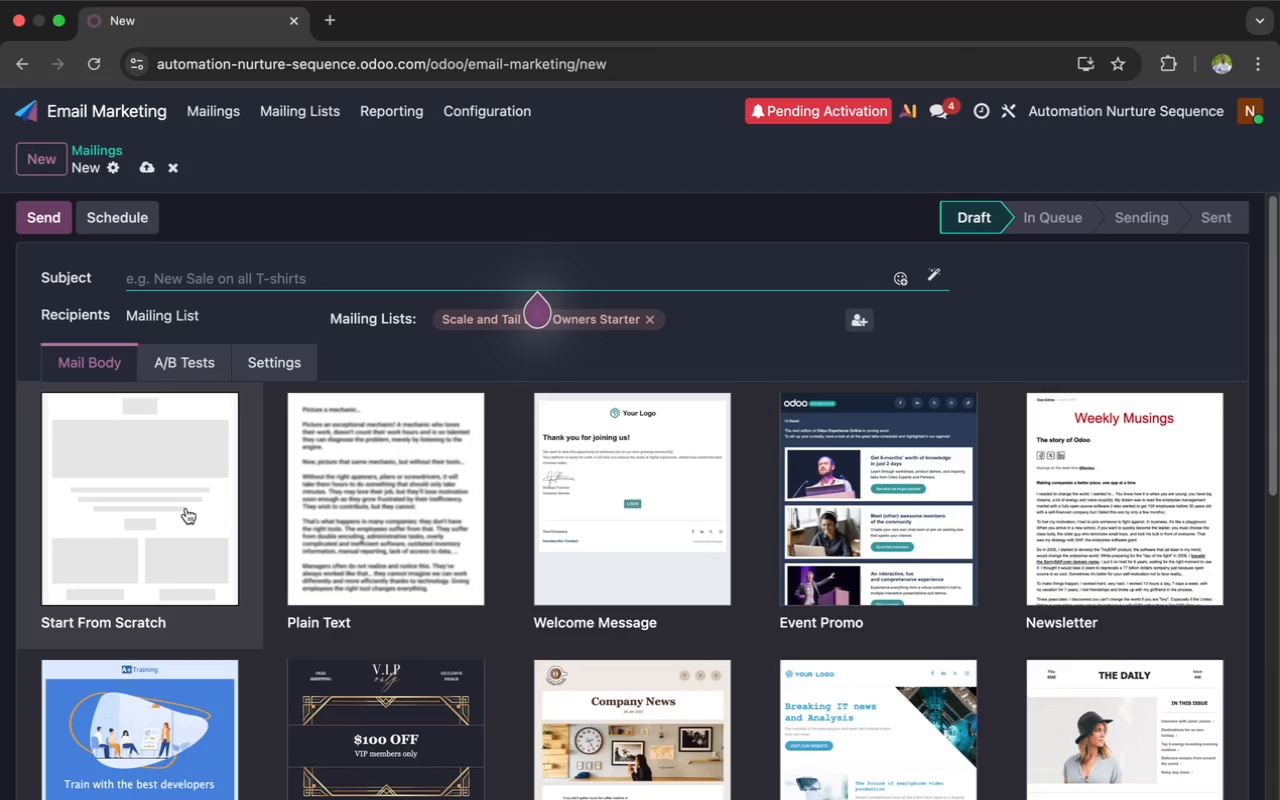 
wait(31.34)
 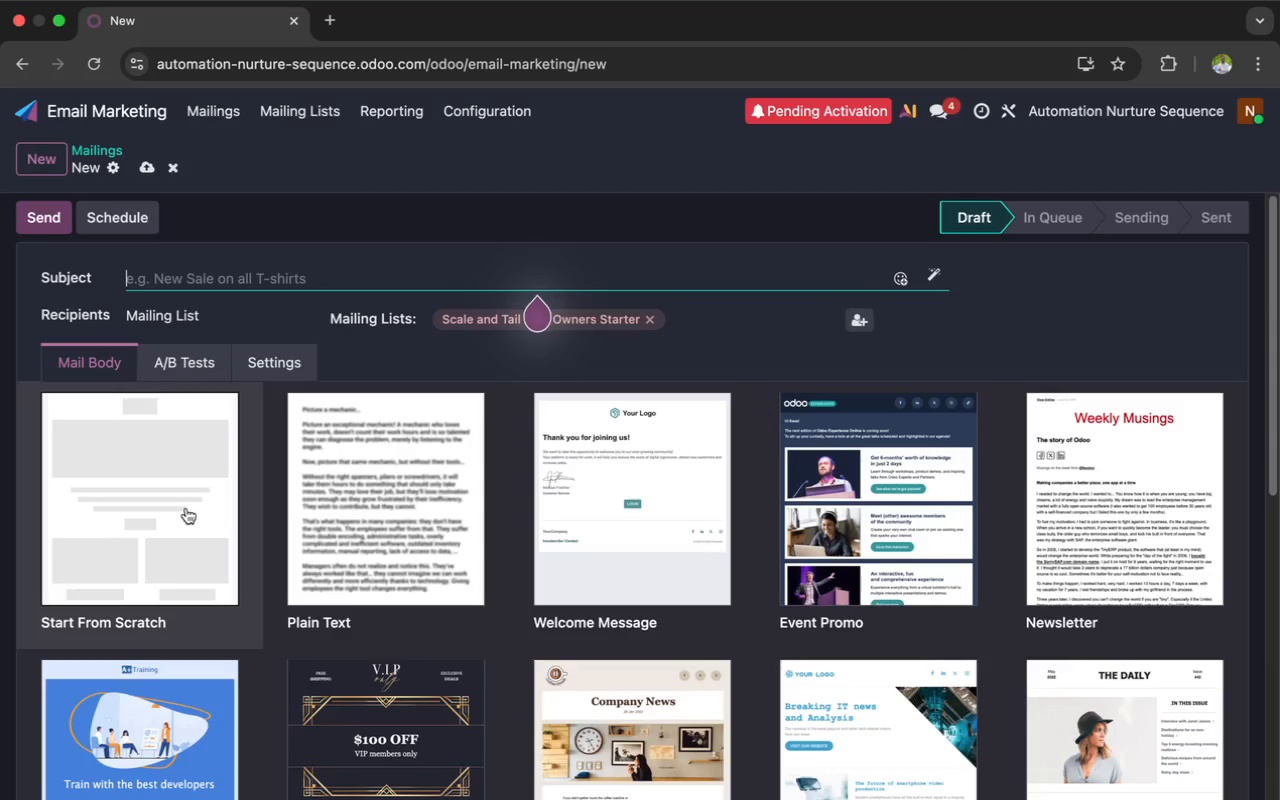 
type(Welcome )
 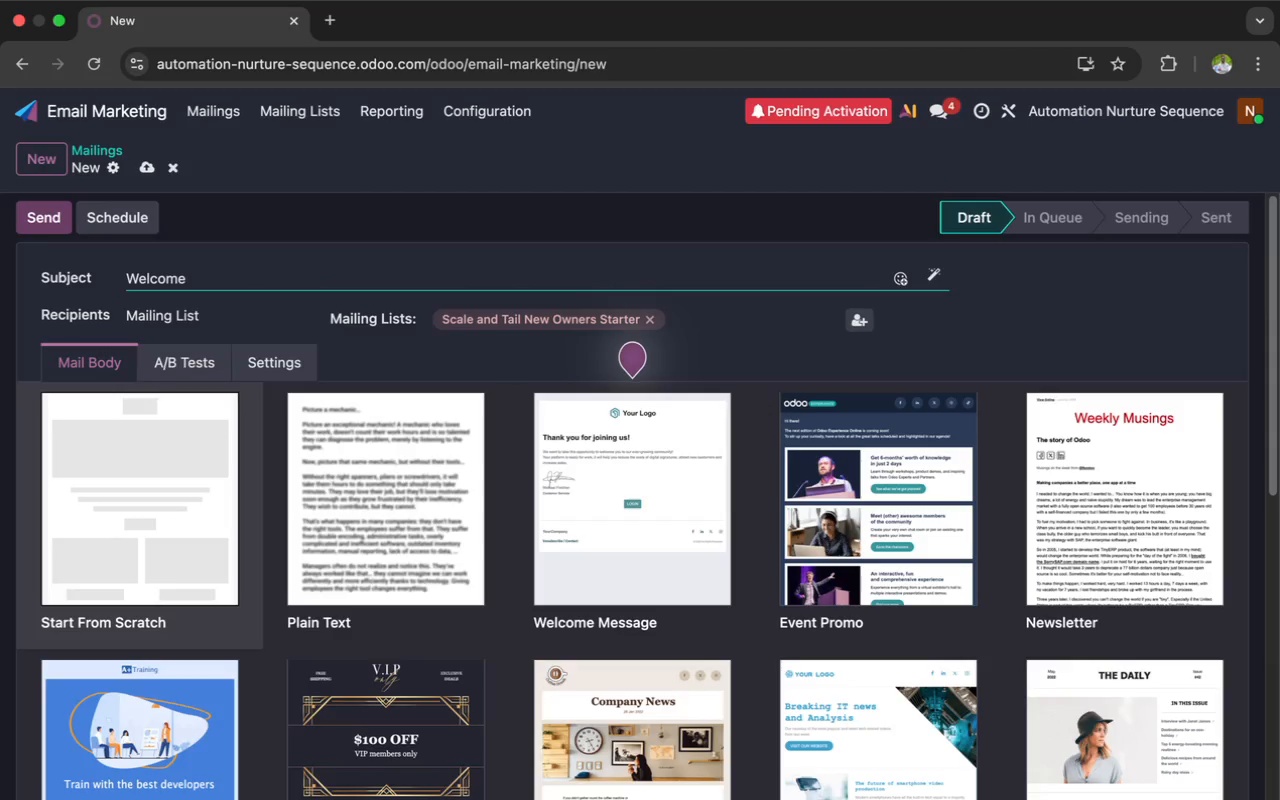 
type(to Sc)
 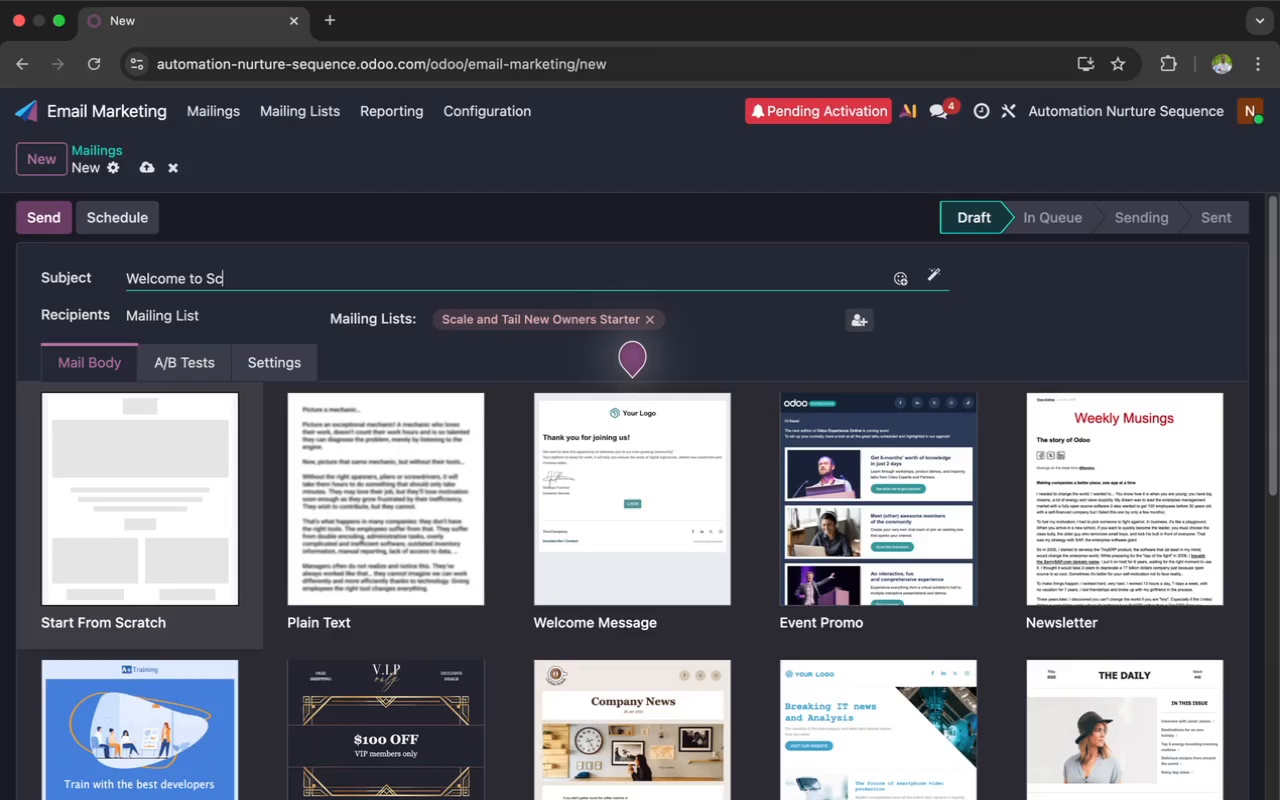 
type(ale)
 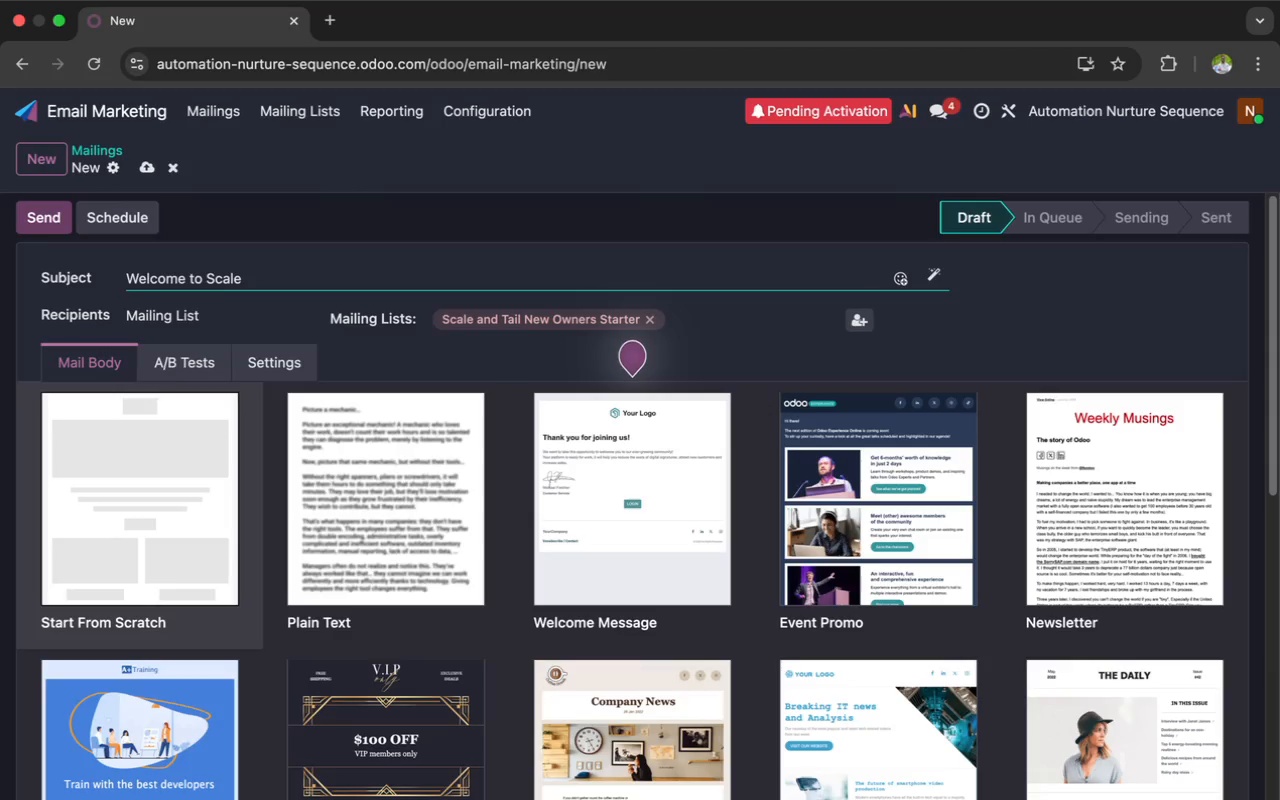 
type( & Tail, )
 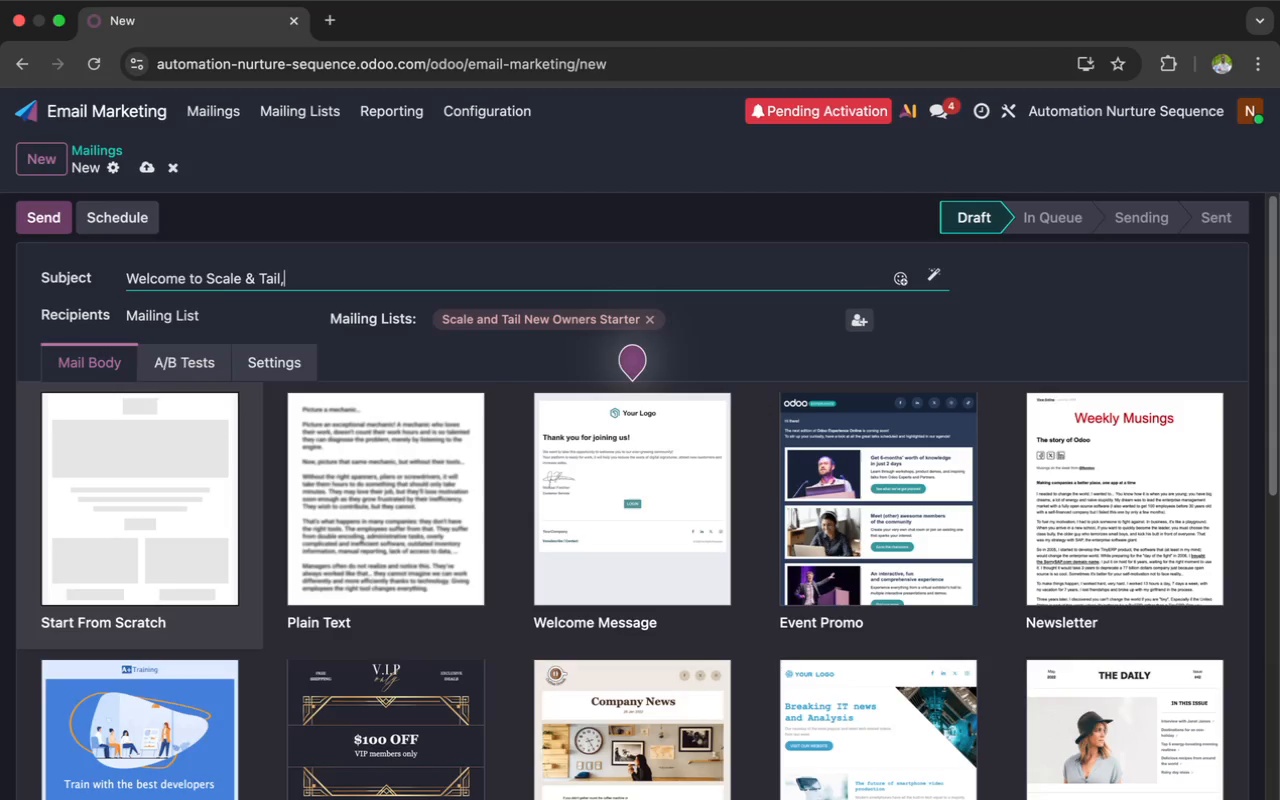 
key(Shift+BracketLeft)
 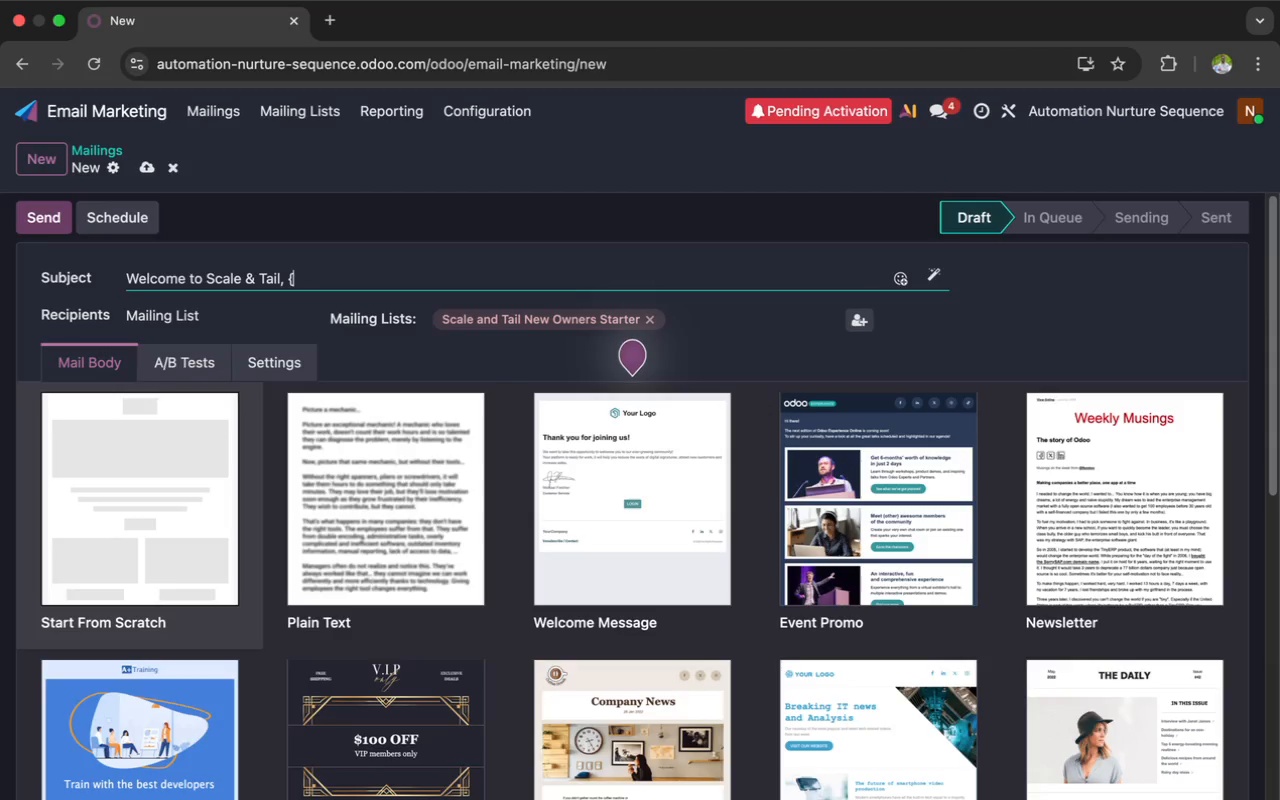 
key(Shift+BracketLeft)
 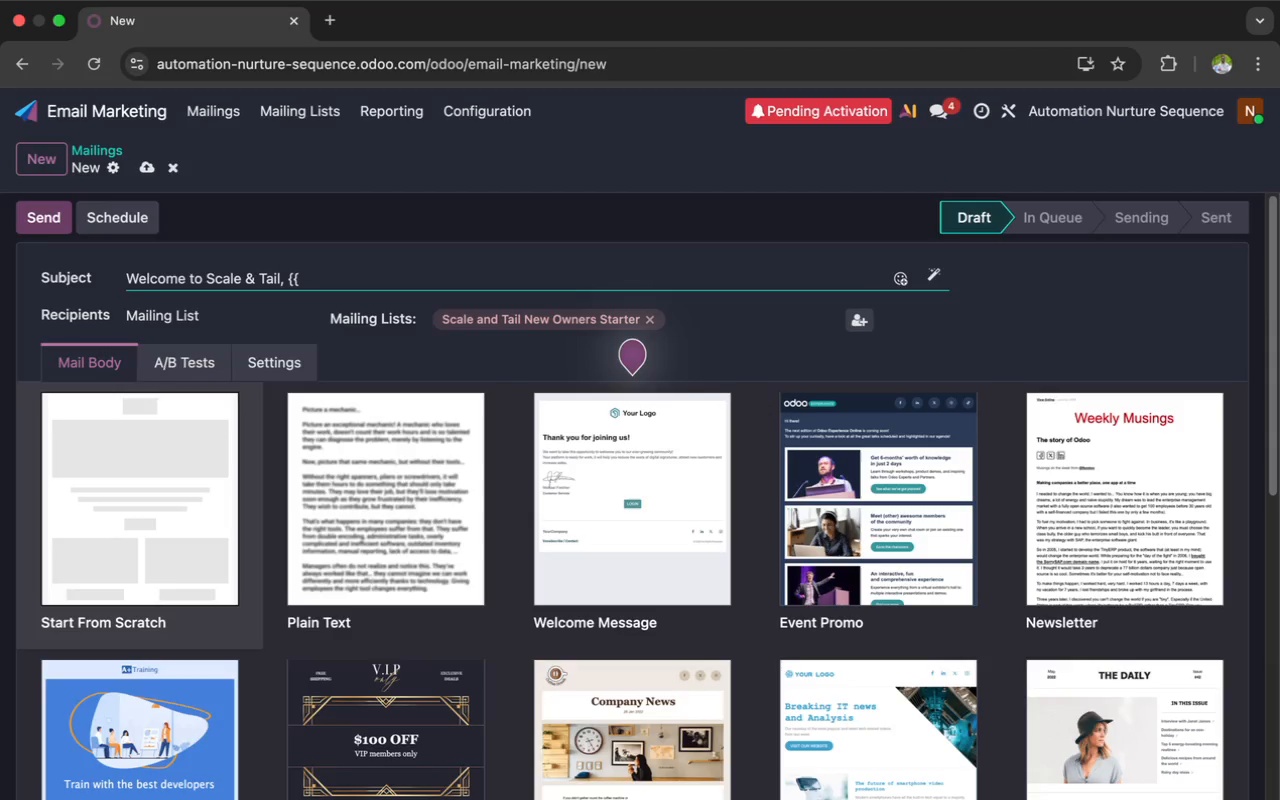 
wait(5.24)
 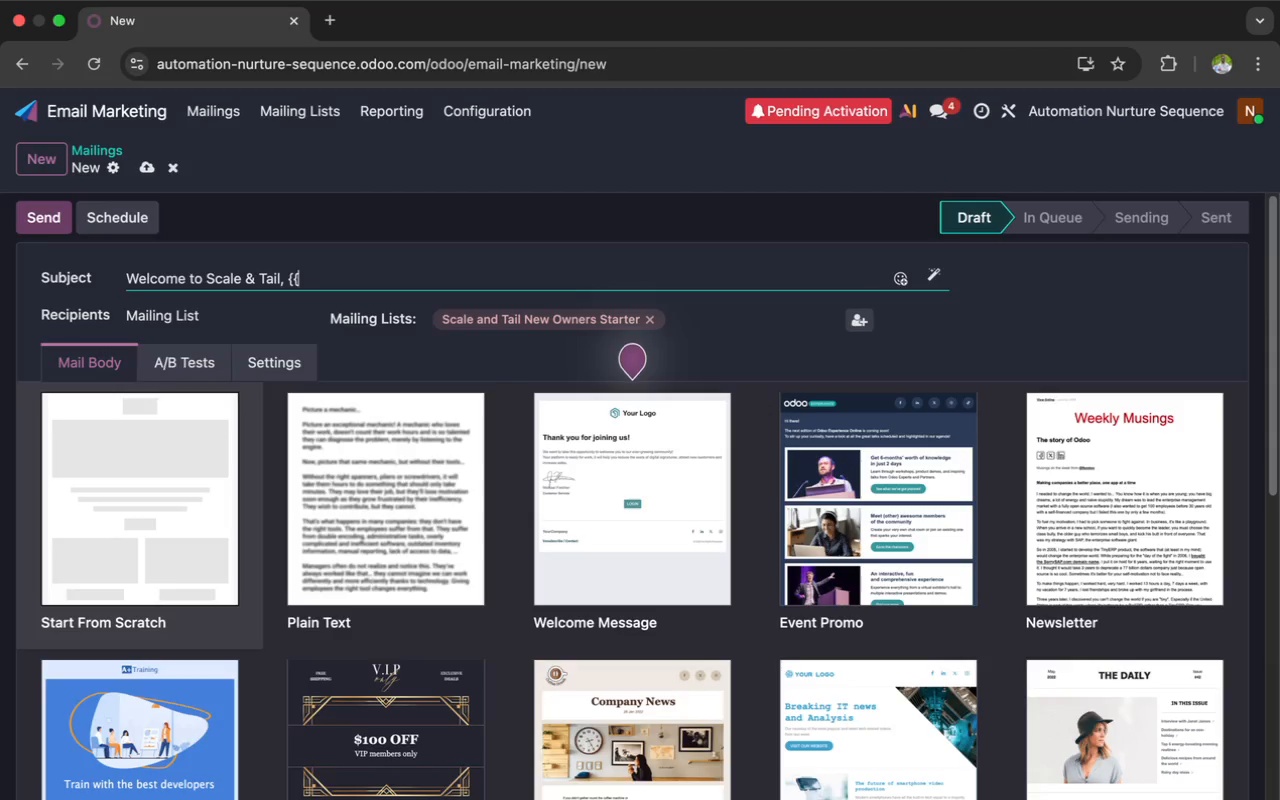 
type( object)
 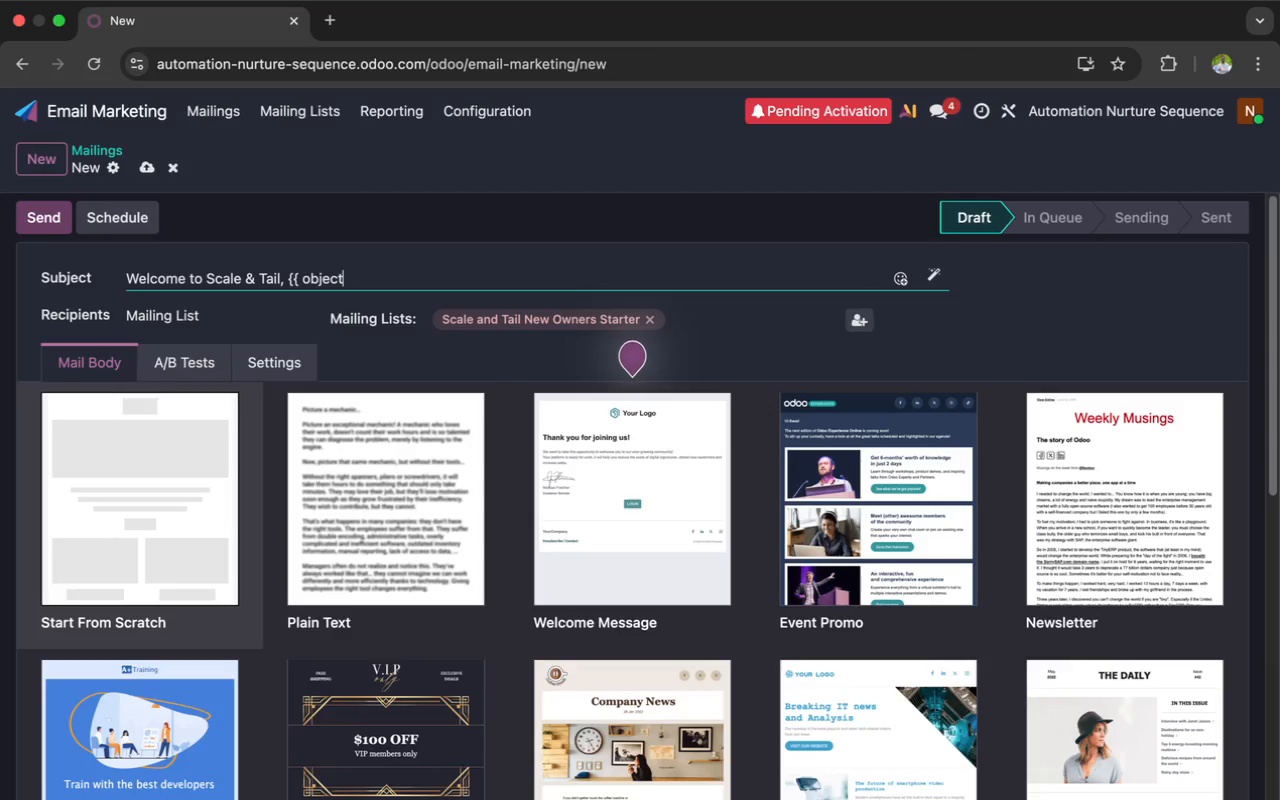 
type(.name }} Your )
 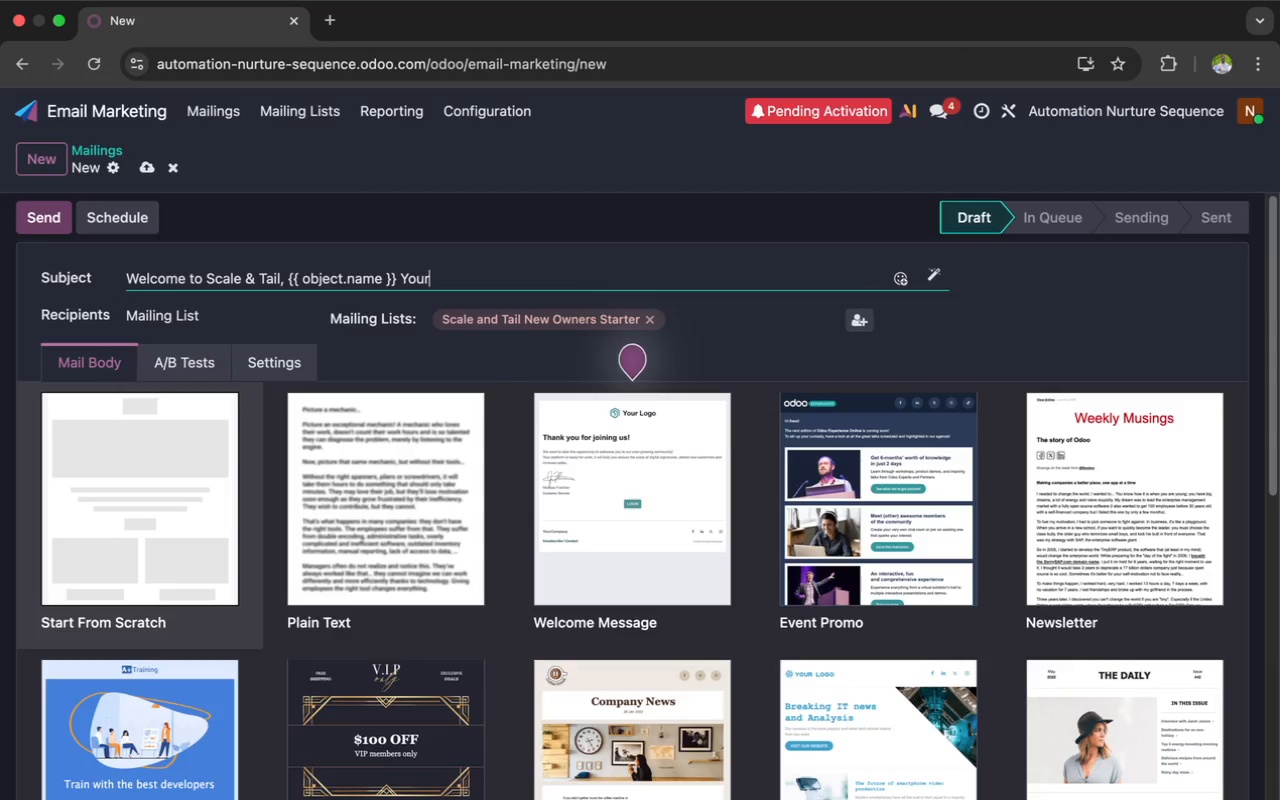 
wait(5.12)
 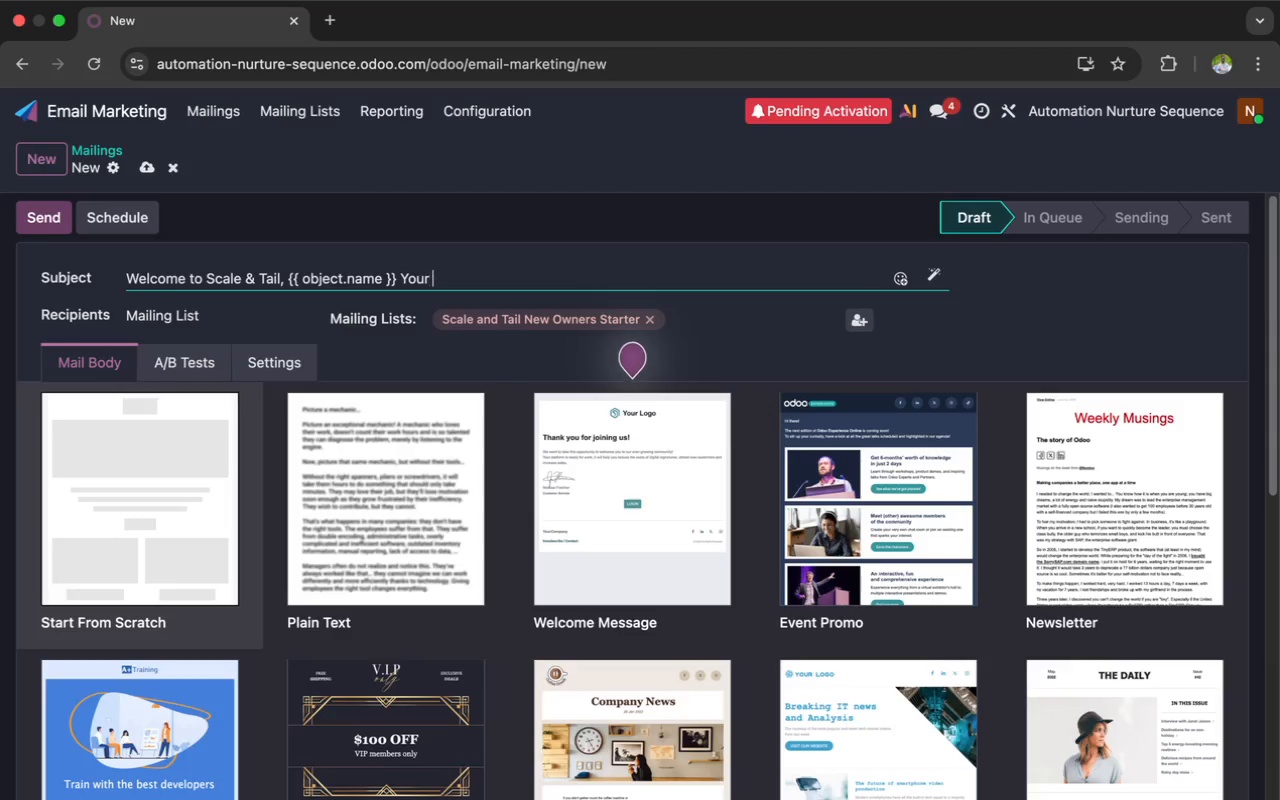 
key(Shift+BracketLeft)
 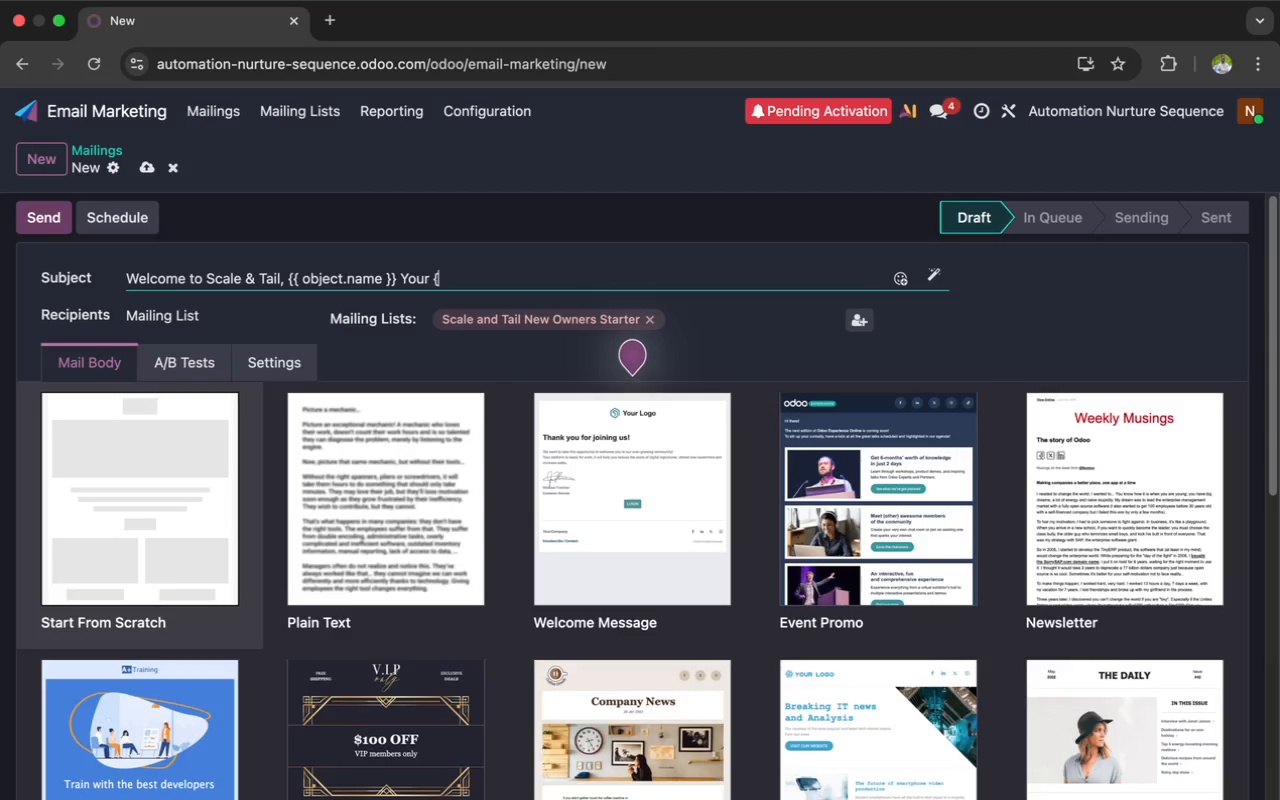 
key(Shift+BracketLeft)
 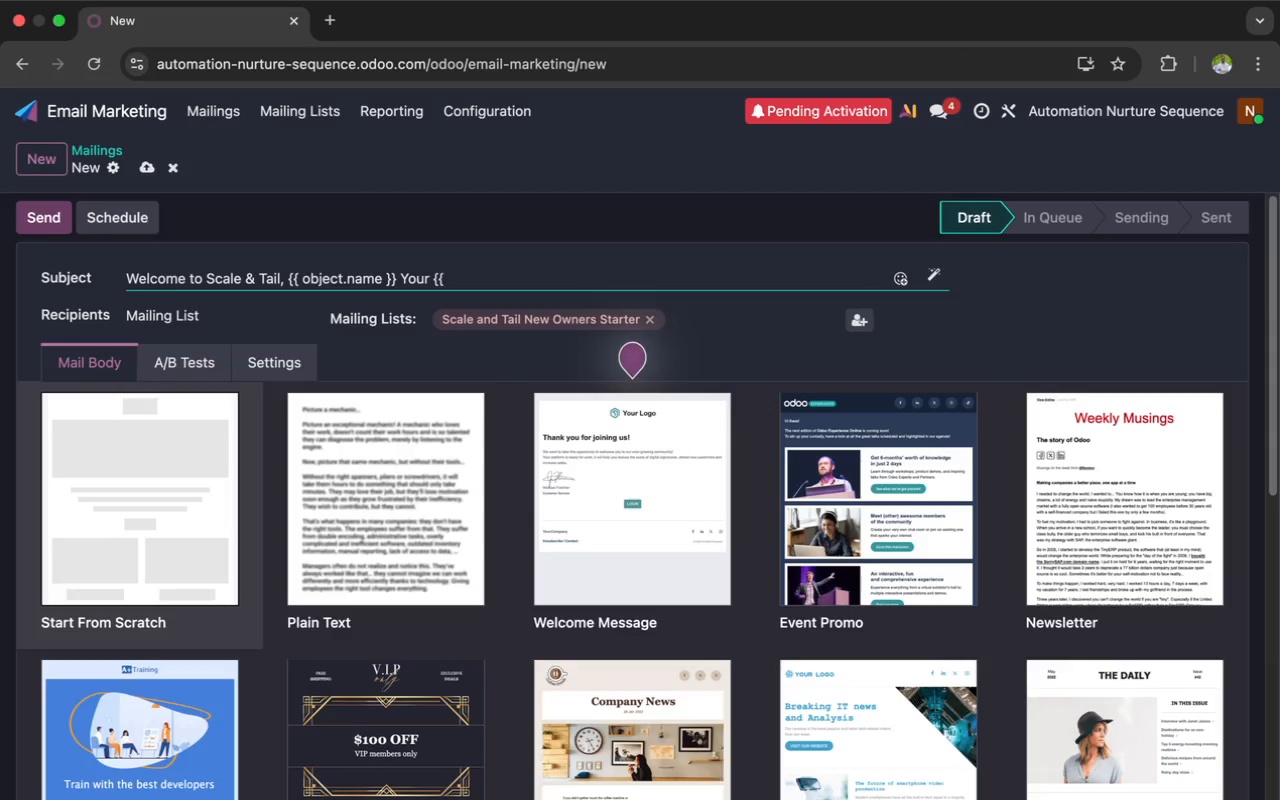 
wait(8.02)
 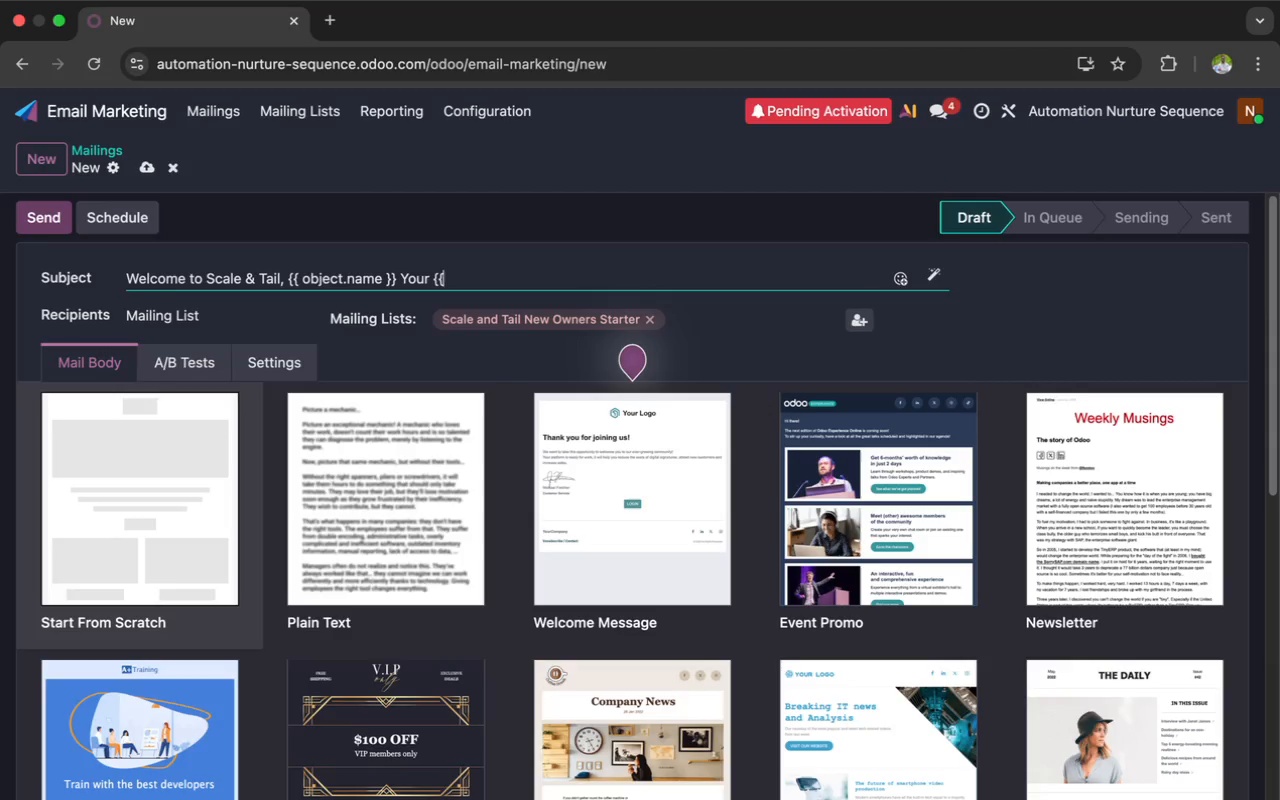 
type(object)
 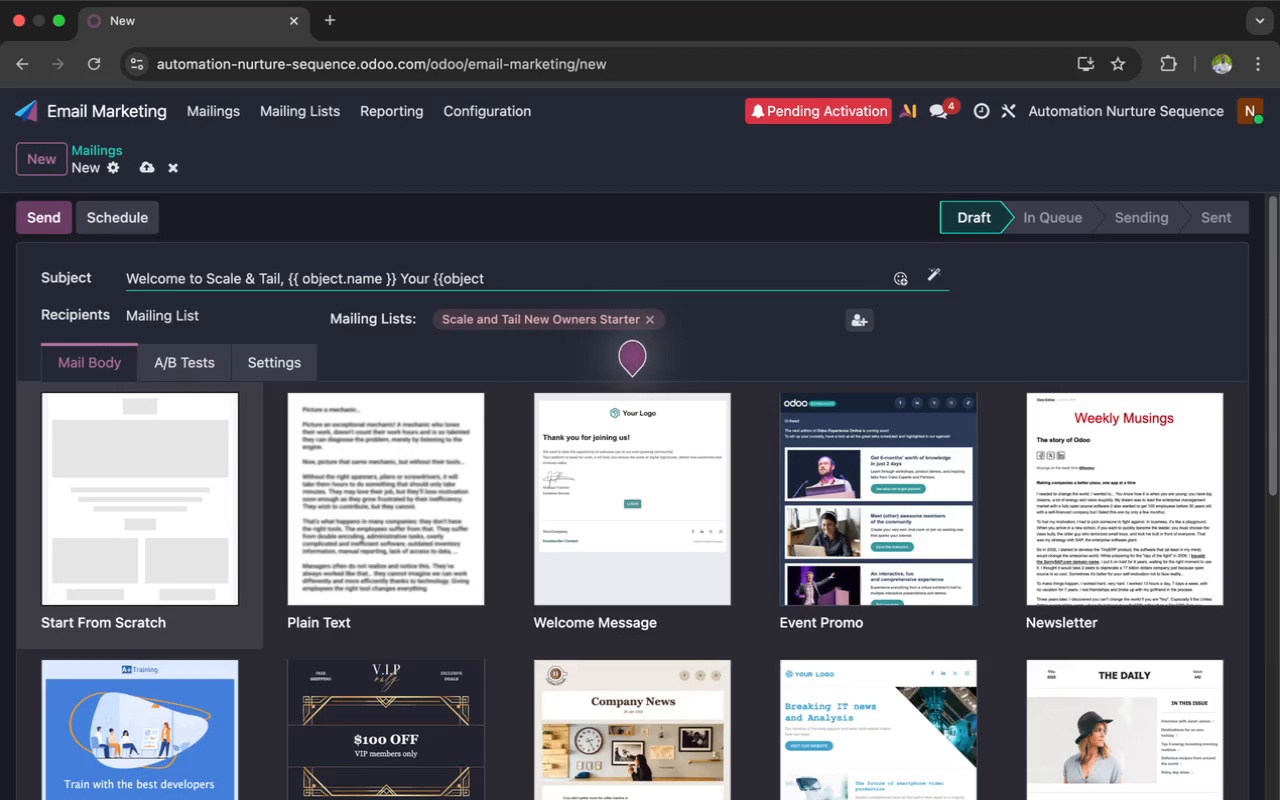 
key(ArrowLeft)
 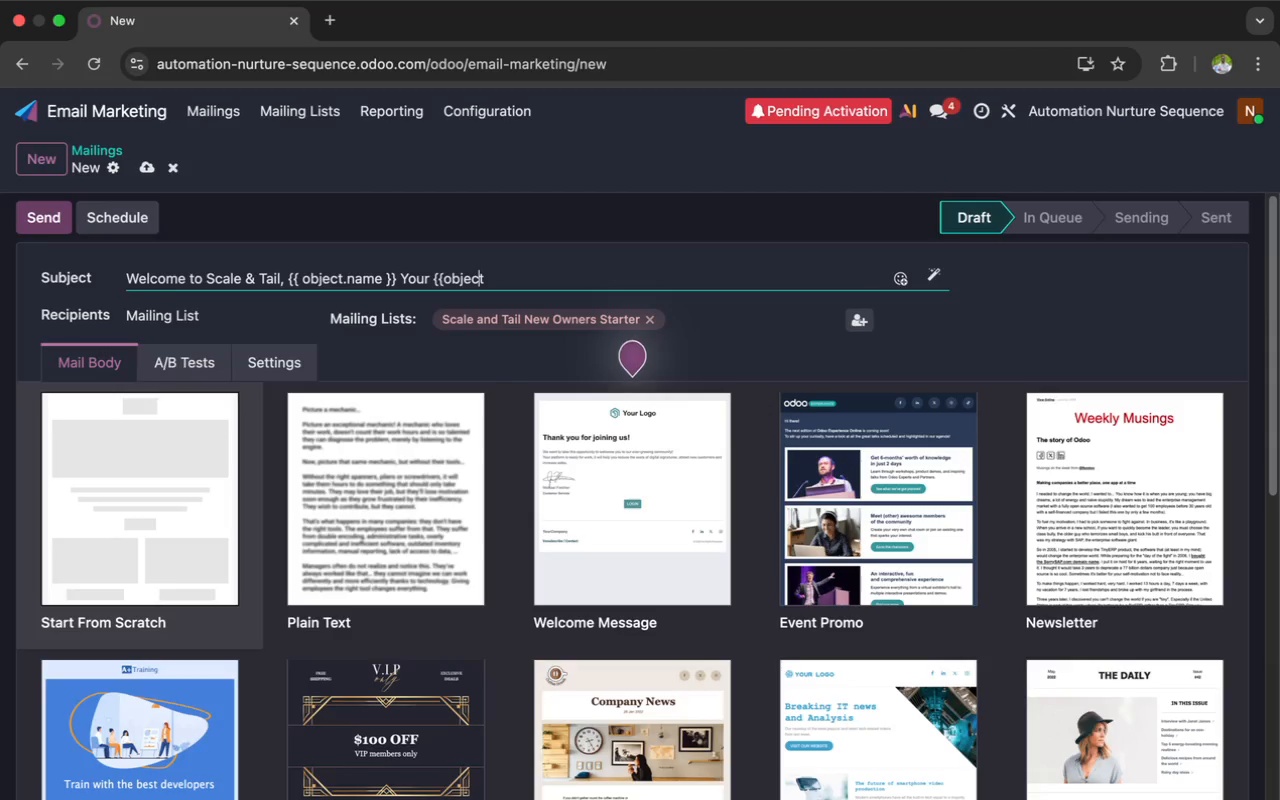 
key(ArrowLeft)
 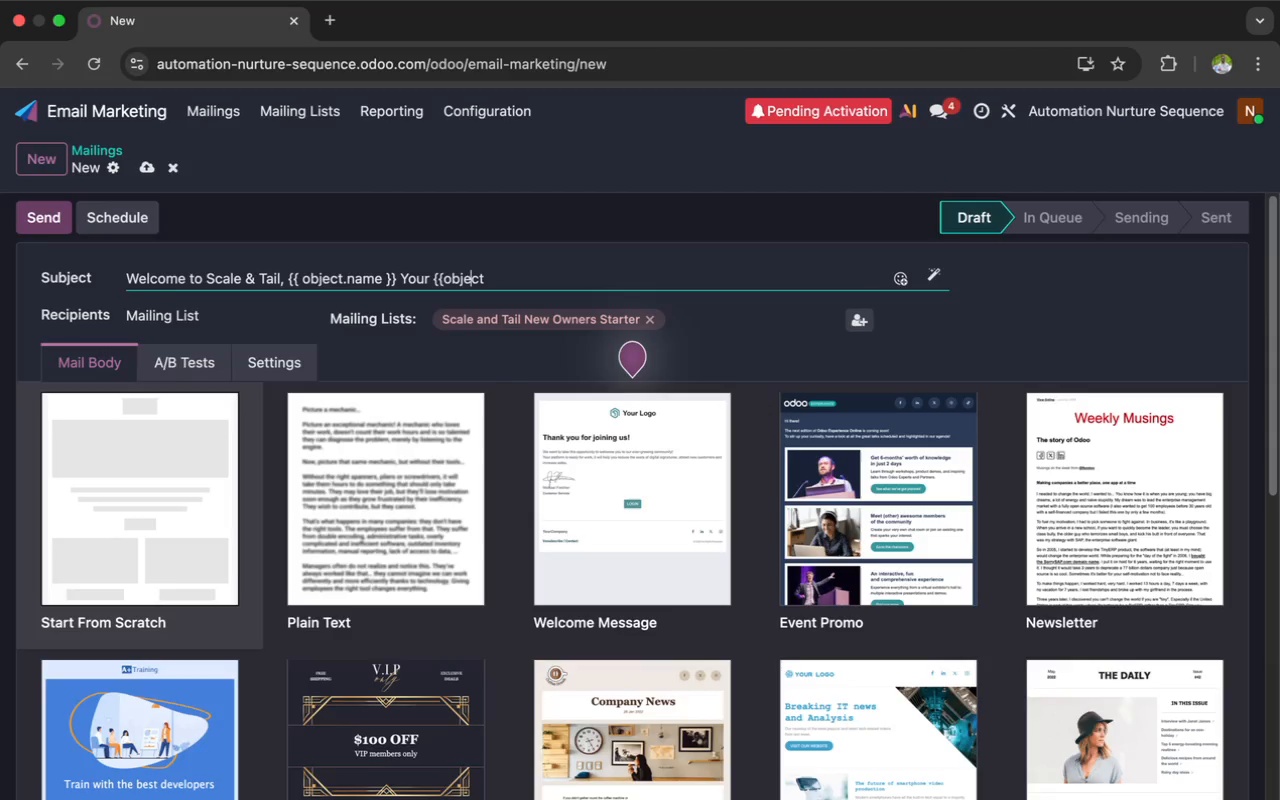 
key(ArrowLeft)
 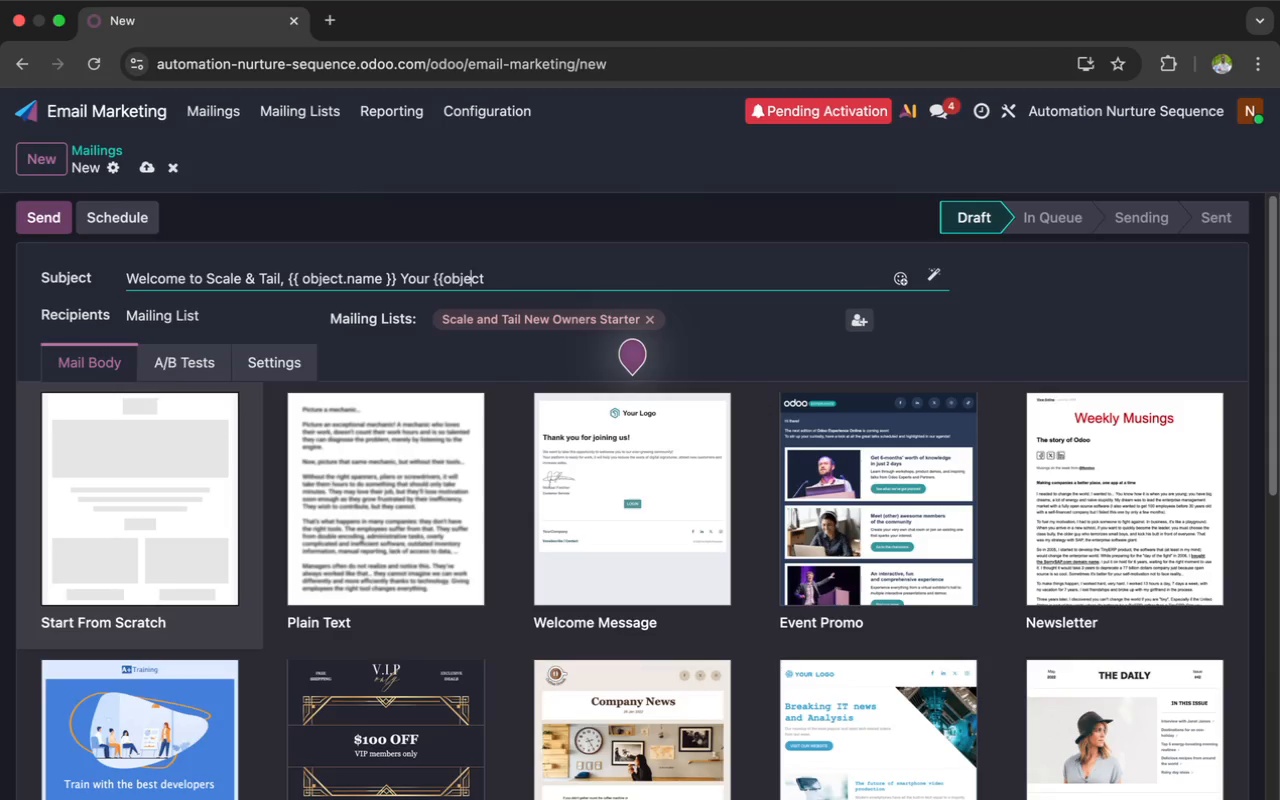 
key(ArrowLeft)
 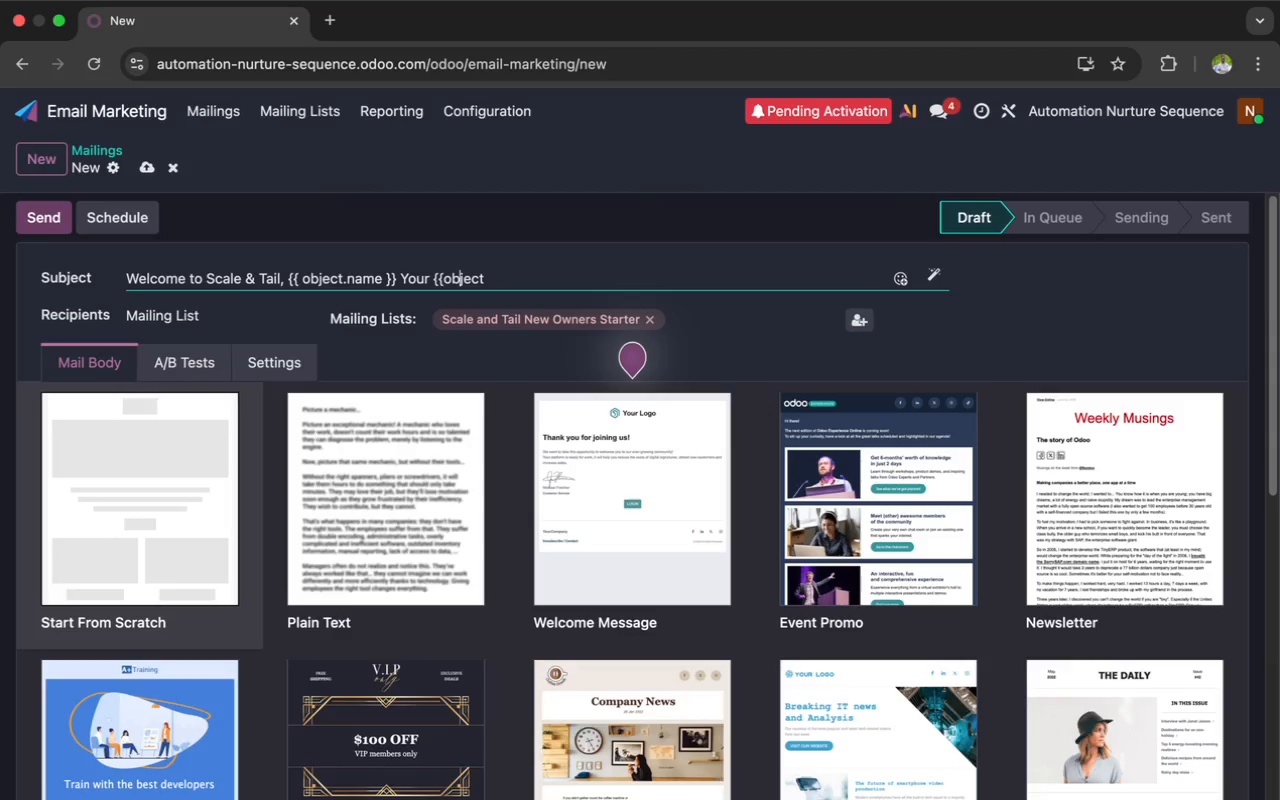 
key(ArrowLeft)
 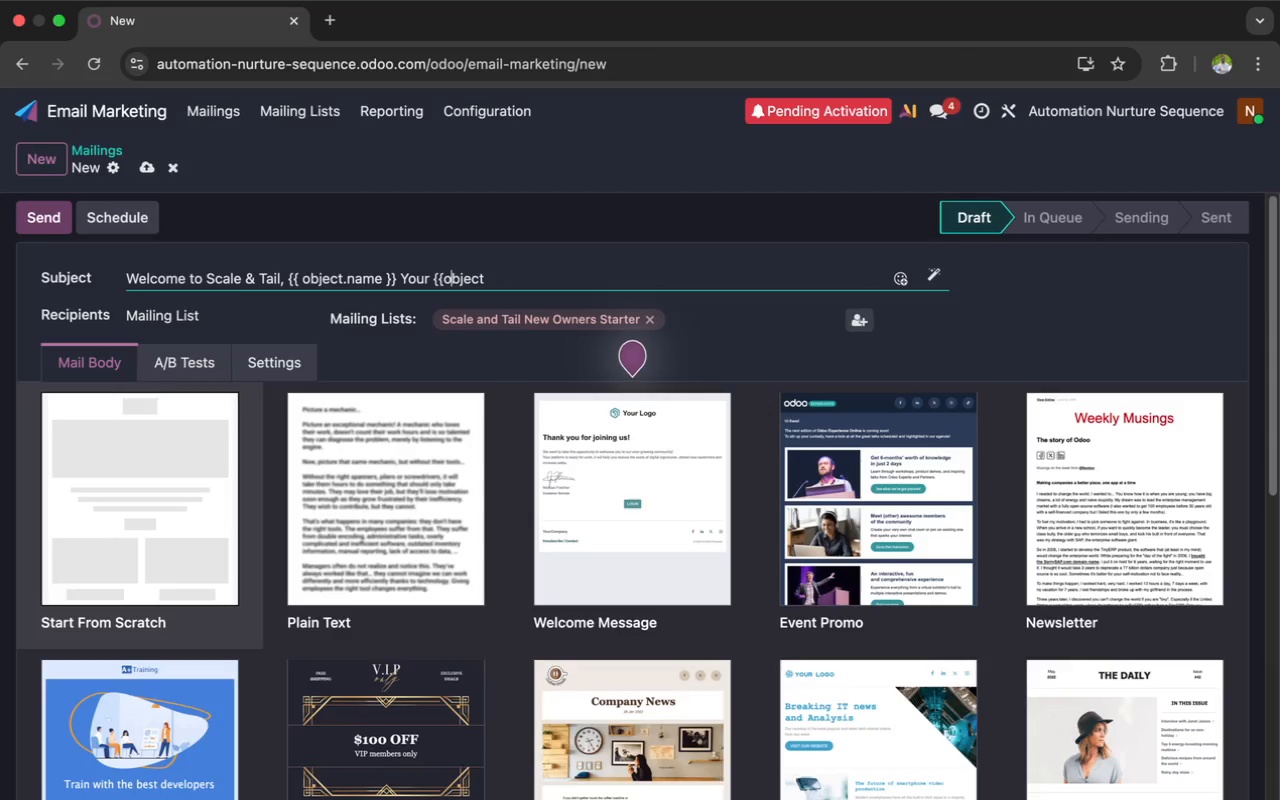 
key(ArrowLeft)
 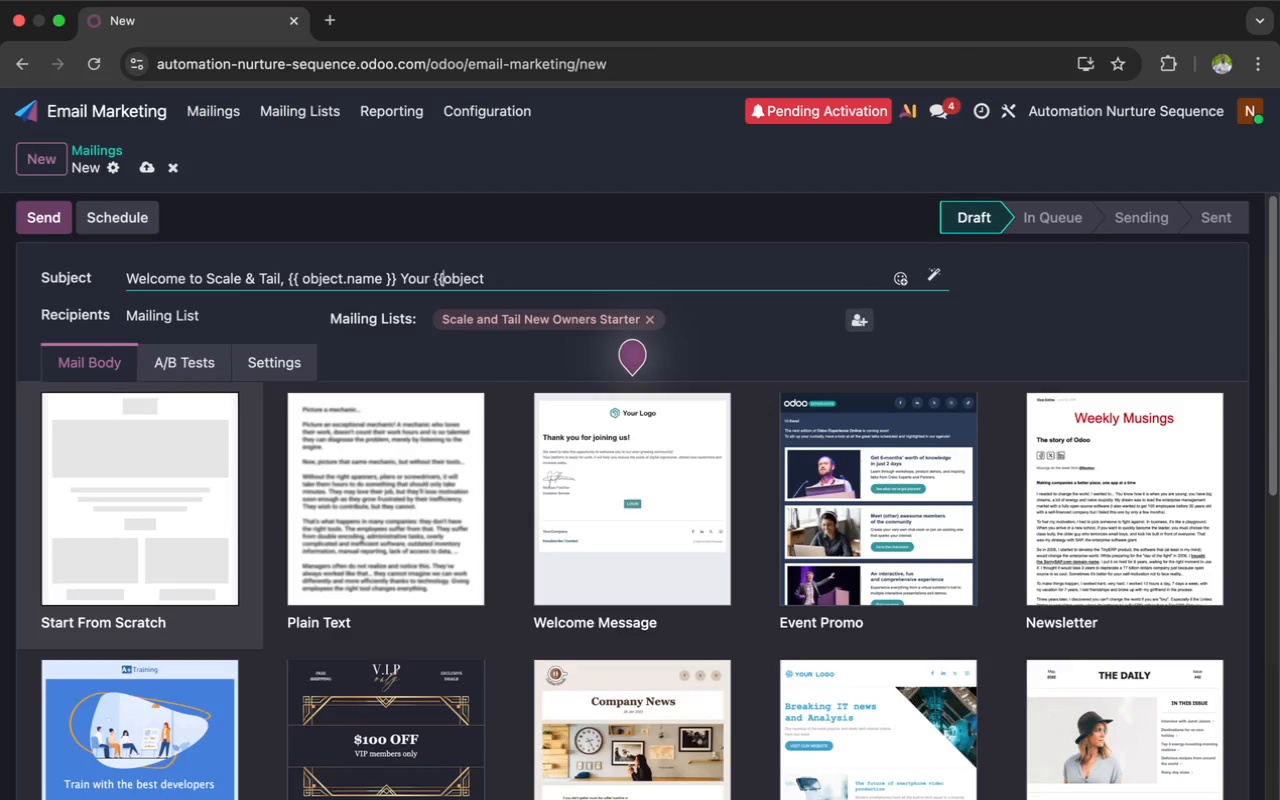 
key(Space)
 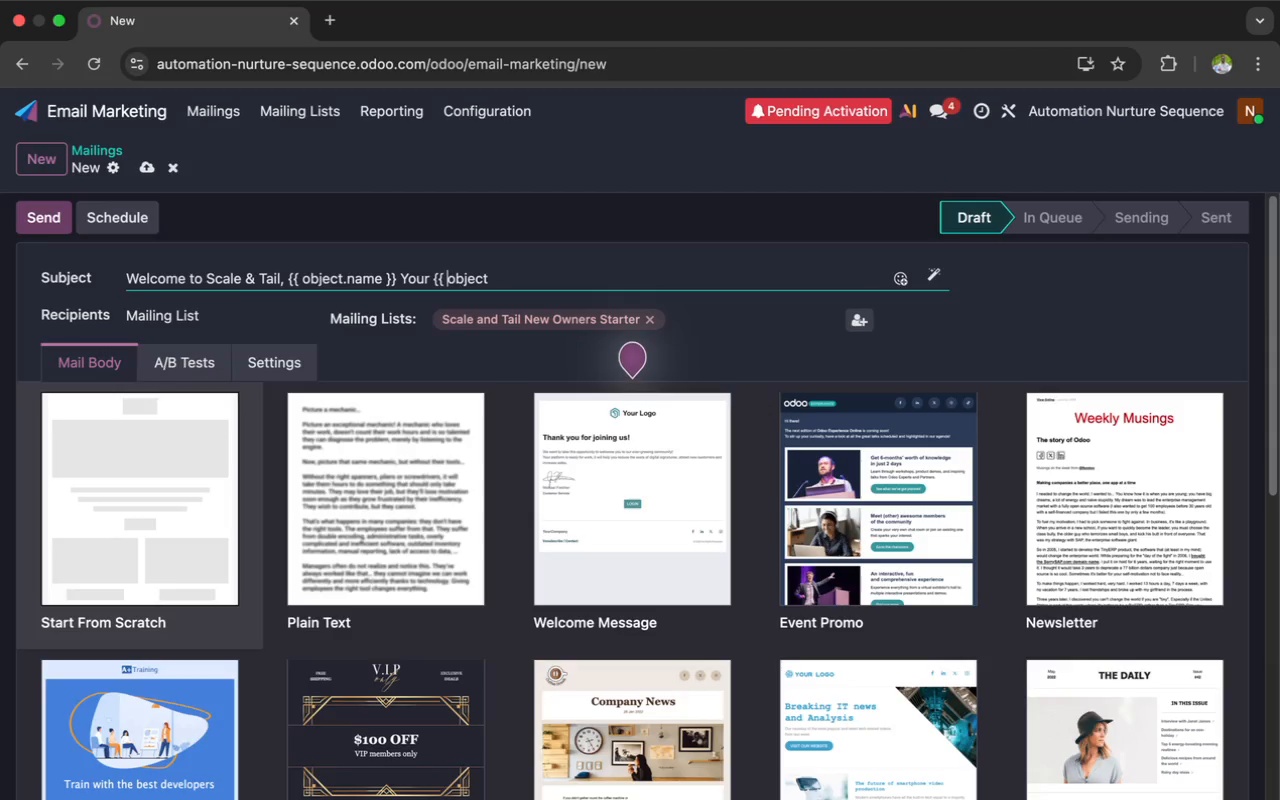 
key(ArrowRight)
 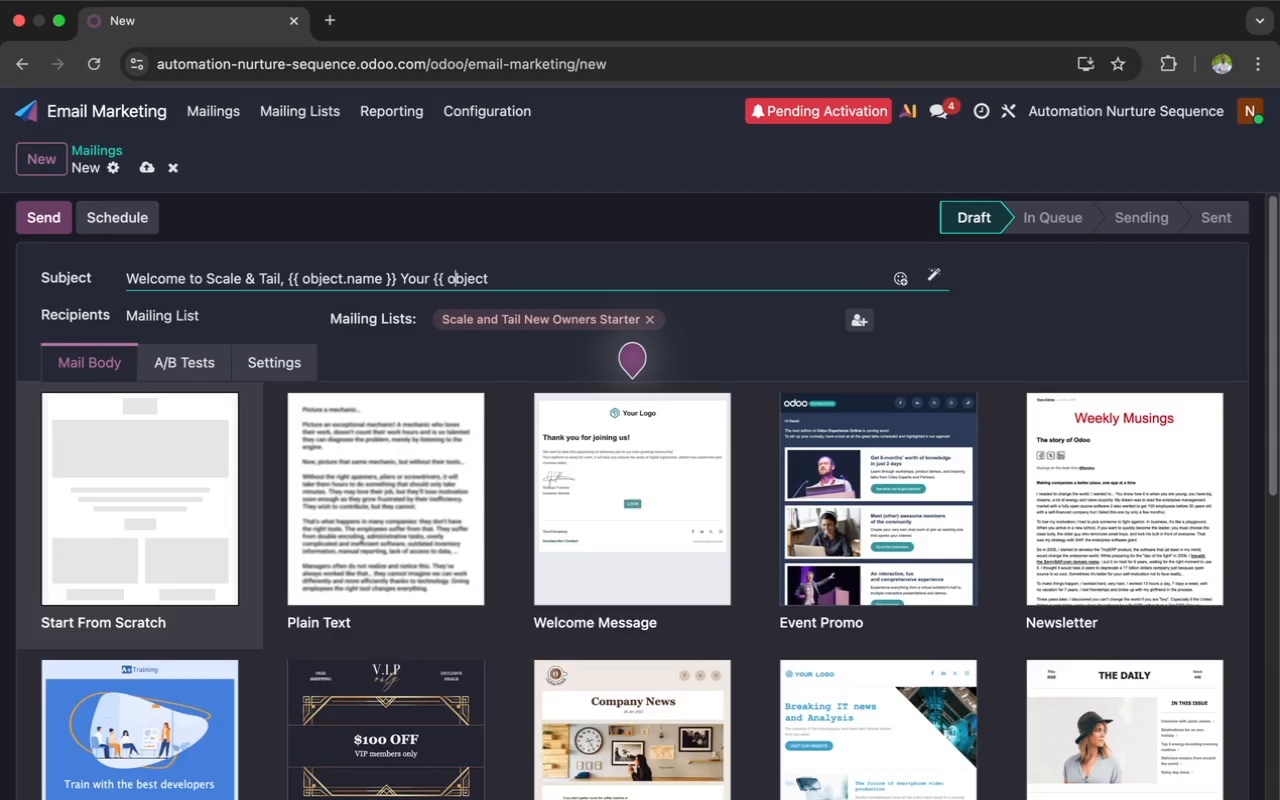 
key(ArrowRight)
 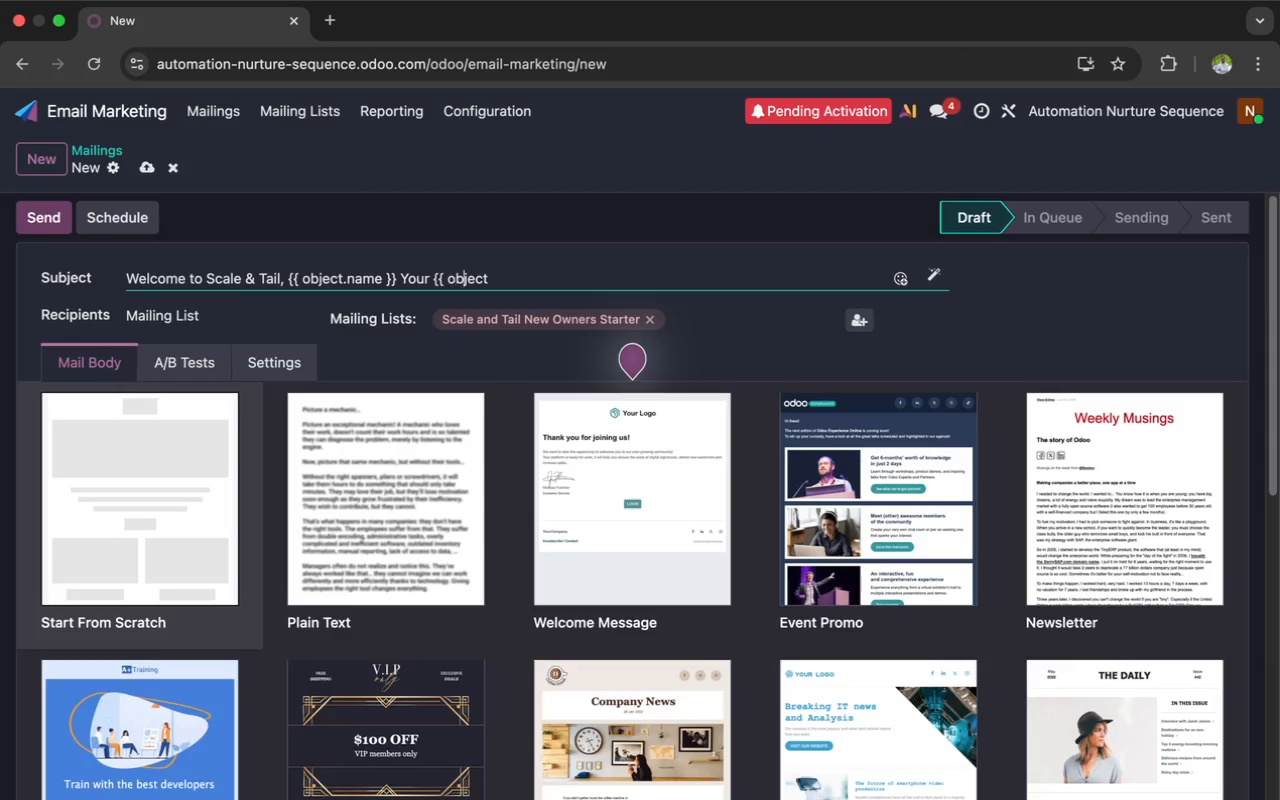 
key(ArrowRight)
 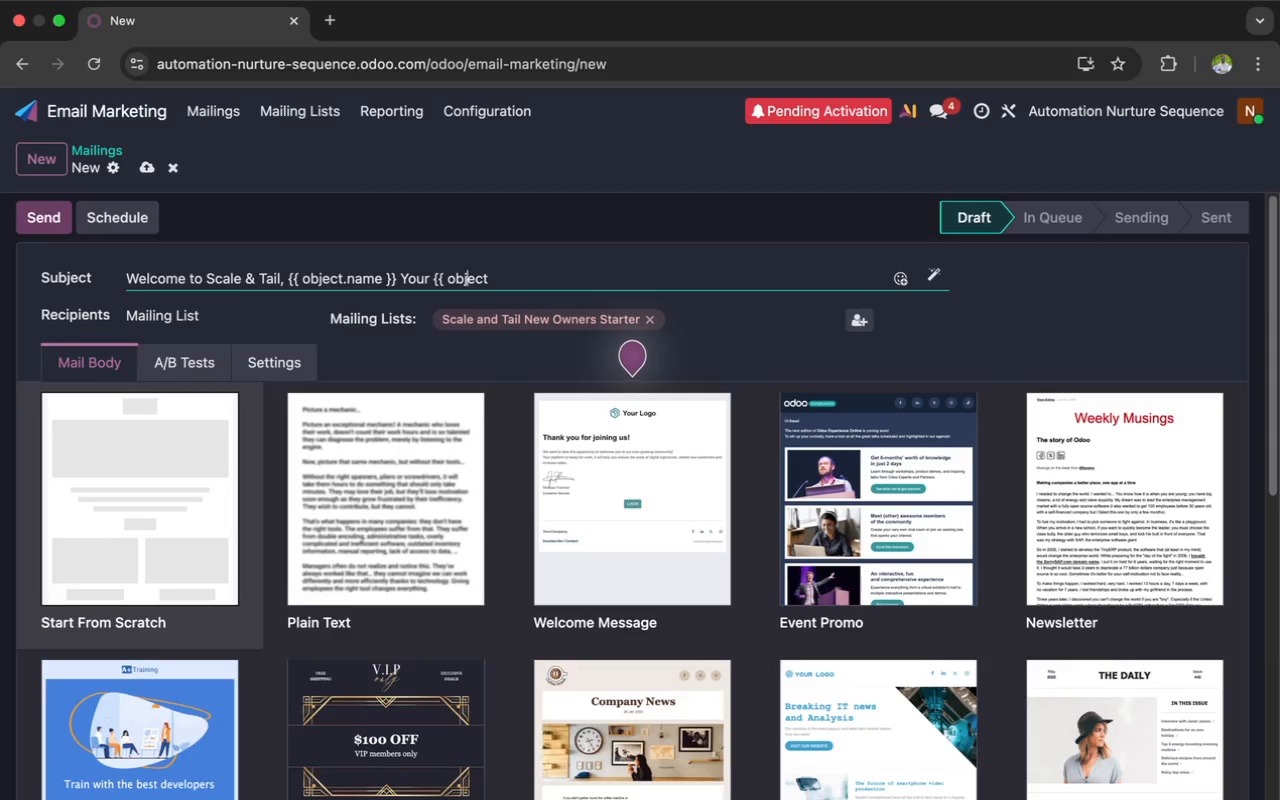 
key(ArrowRight)
 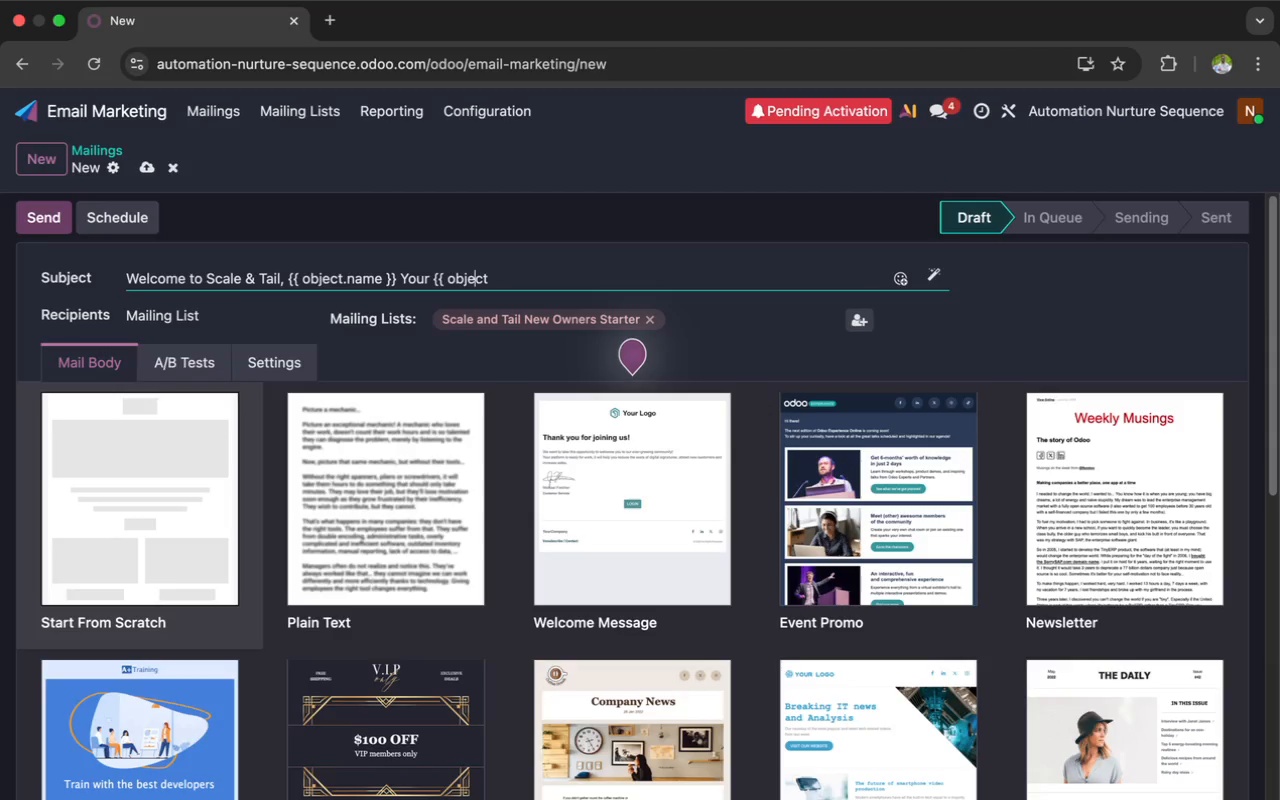 
key(ArrowRight)
 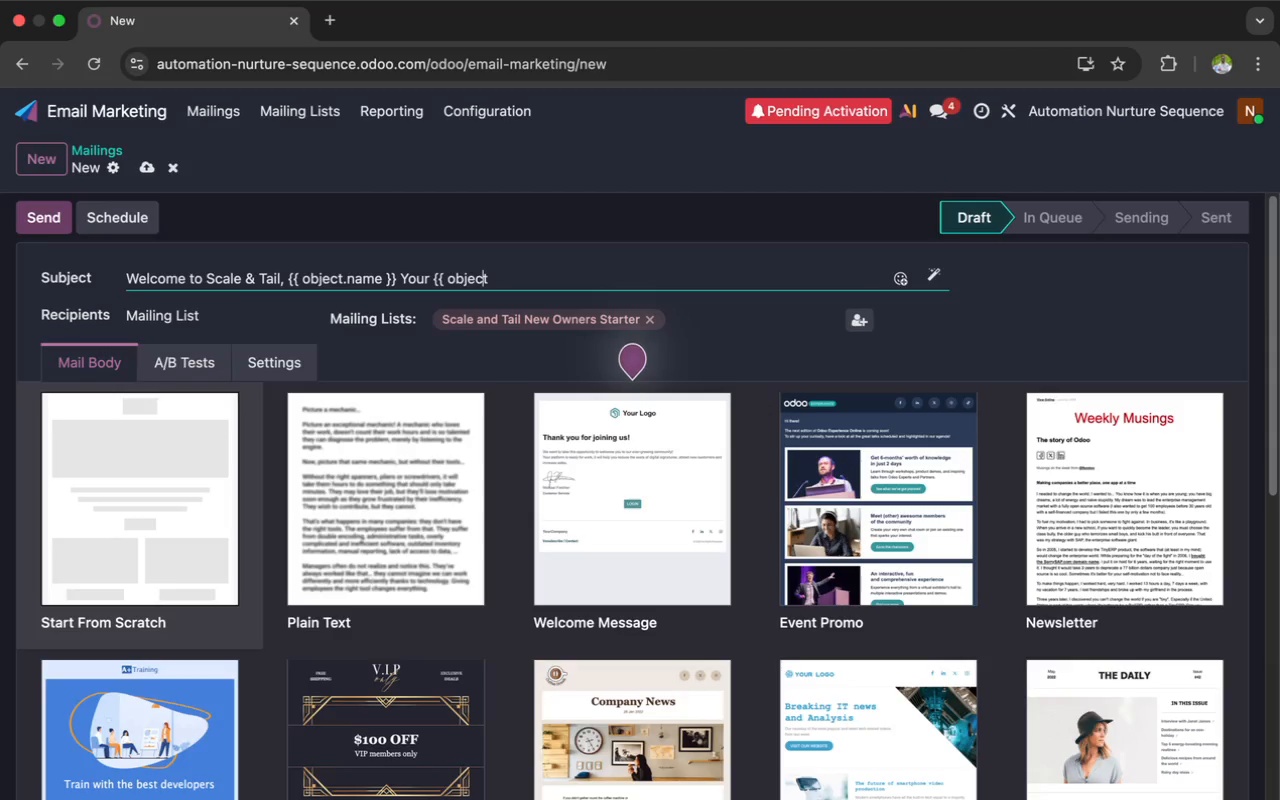 
key(ArrowRight)
 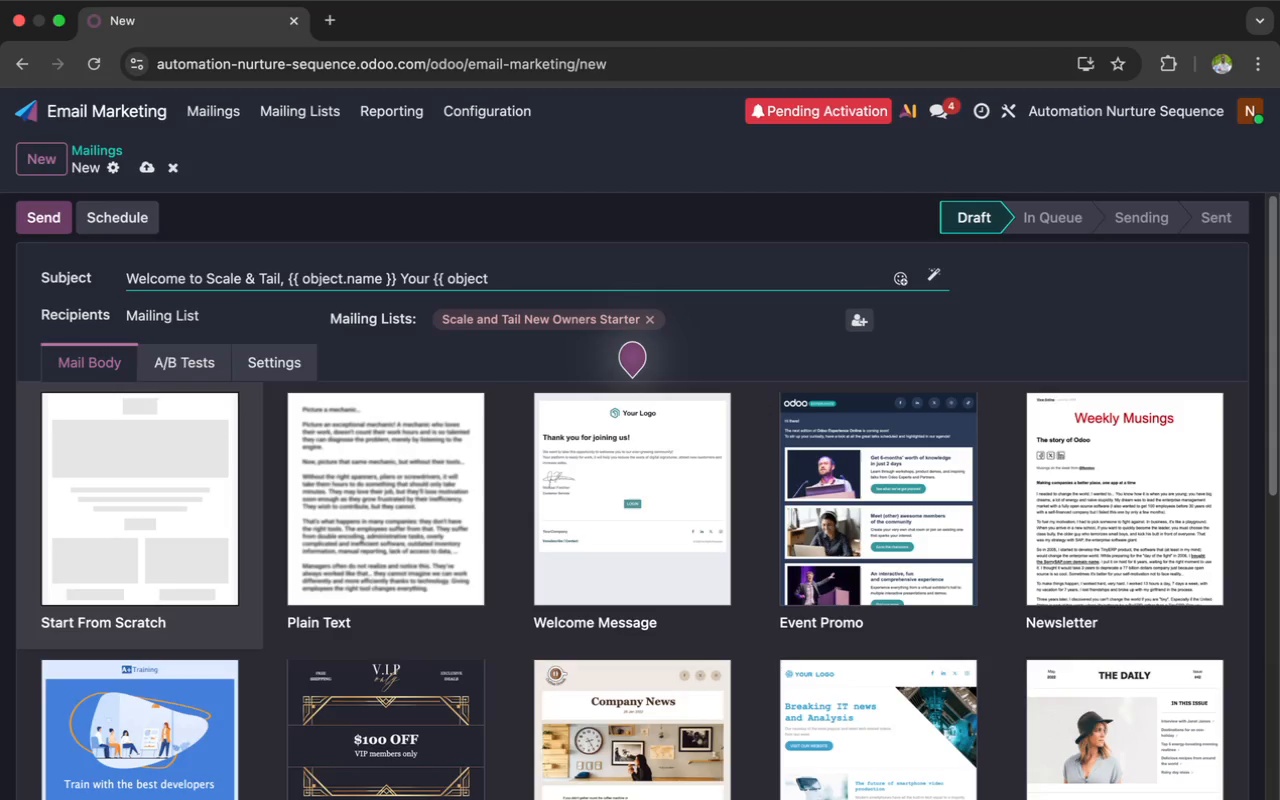 
key(Period)
 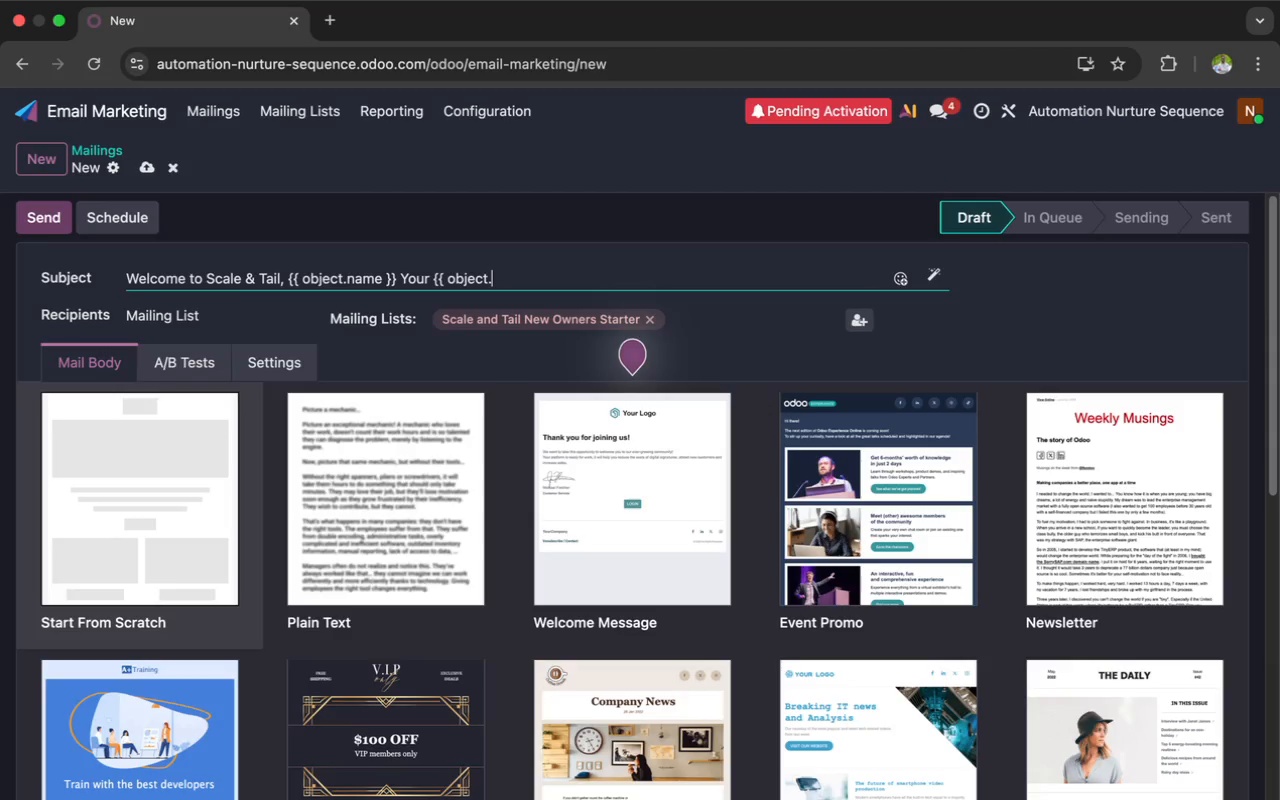 
key(X)
 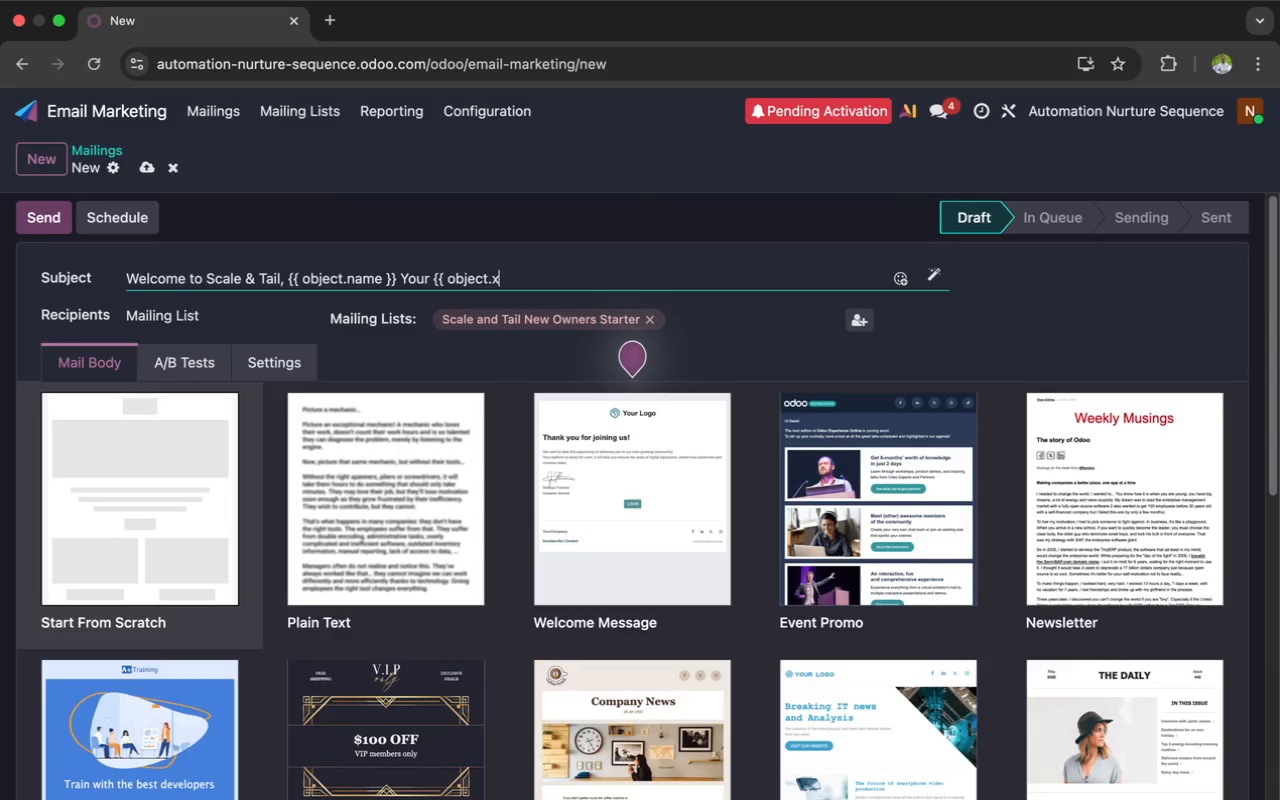 
key(Shift+Minus)
 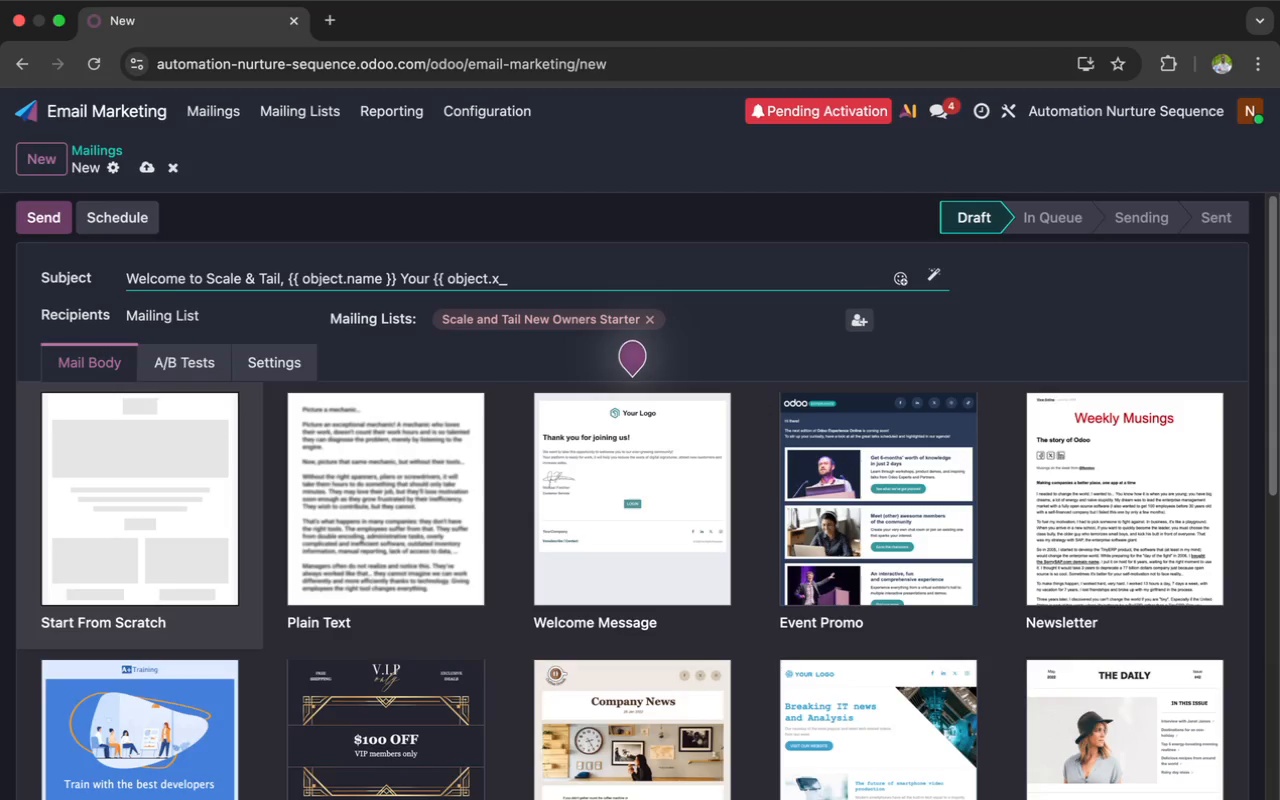 
type(reptile)
 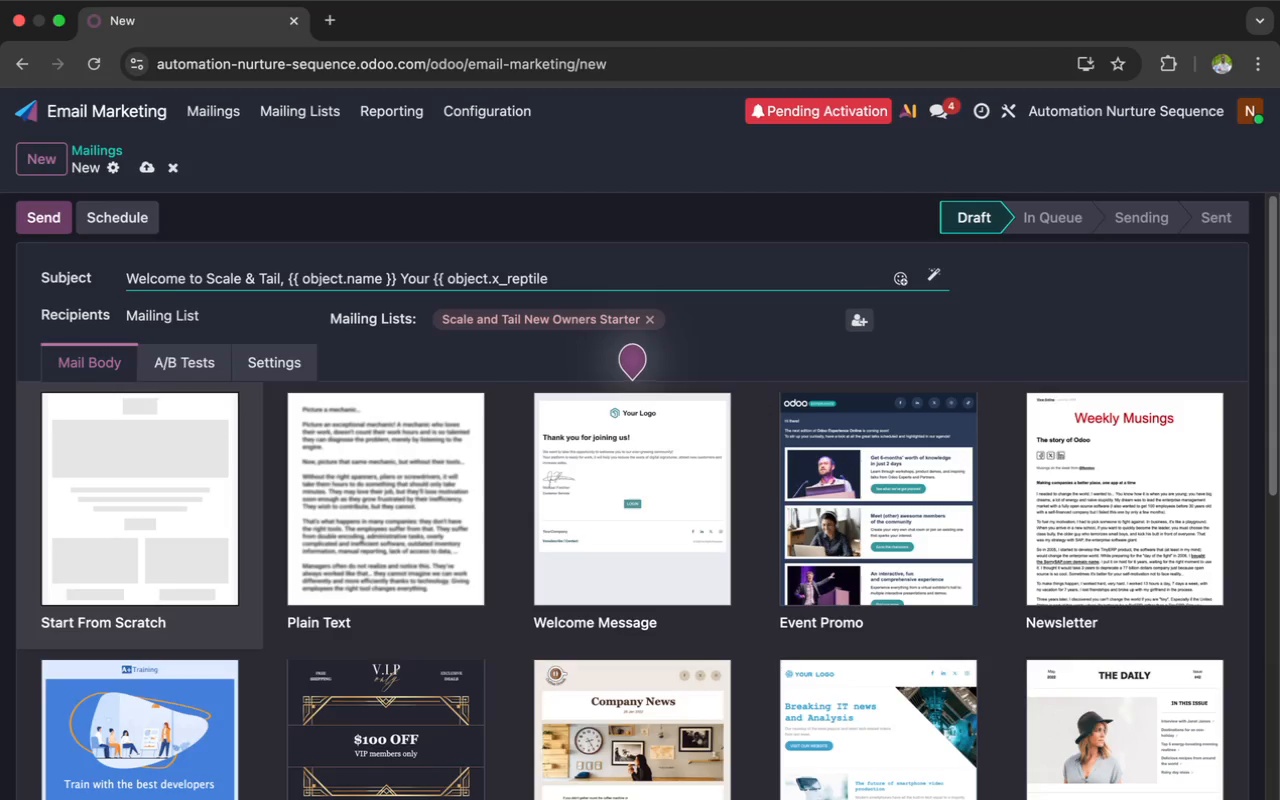 
type( )
key(Backspace)
type(_species }} care Guide)
 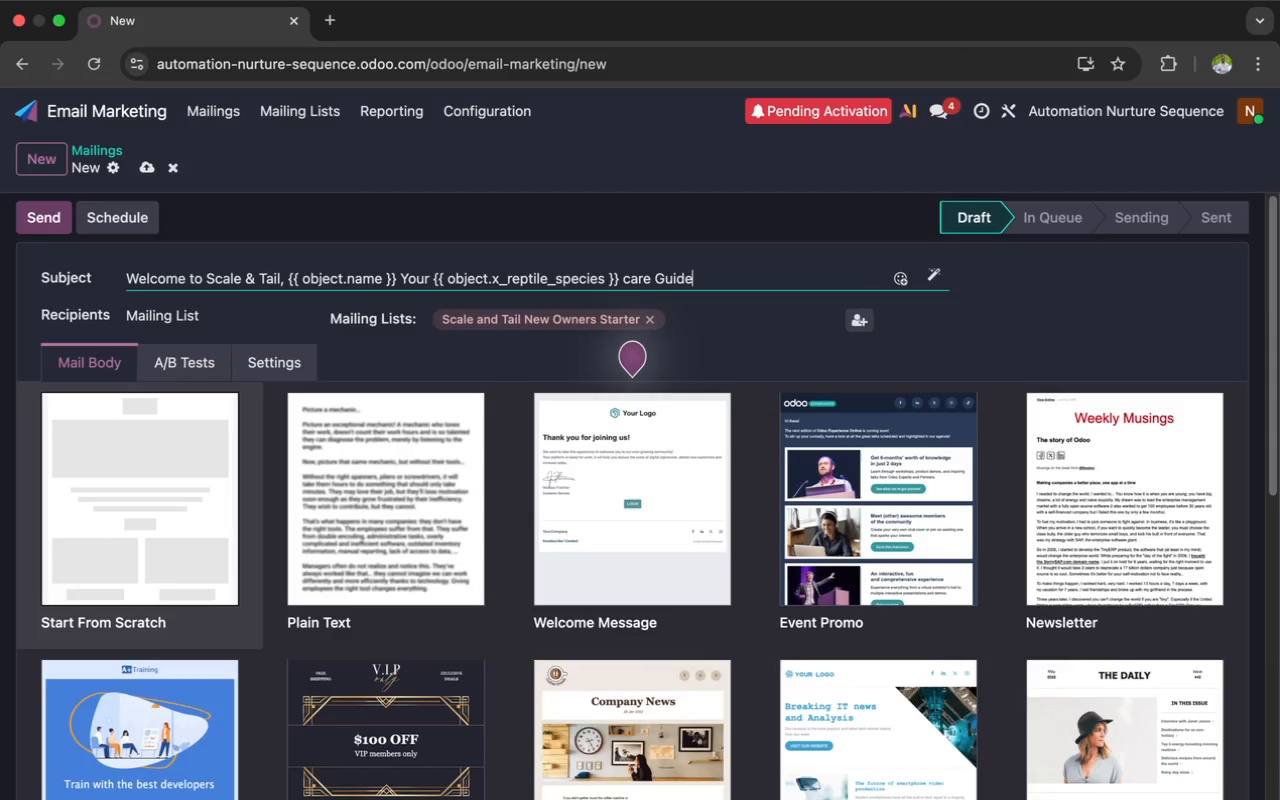 
left_click([122, 510])
 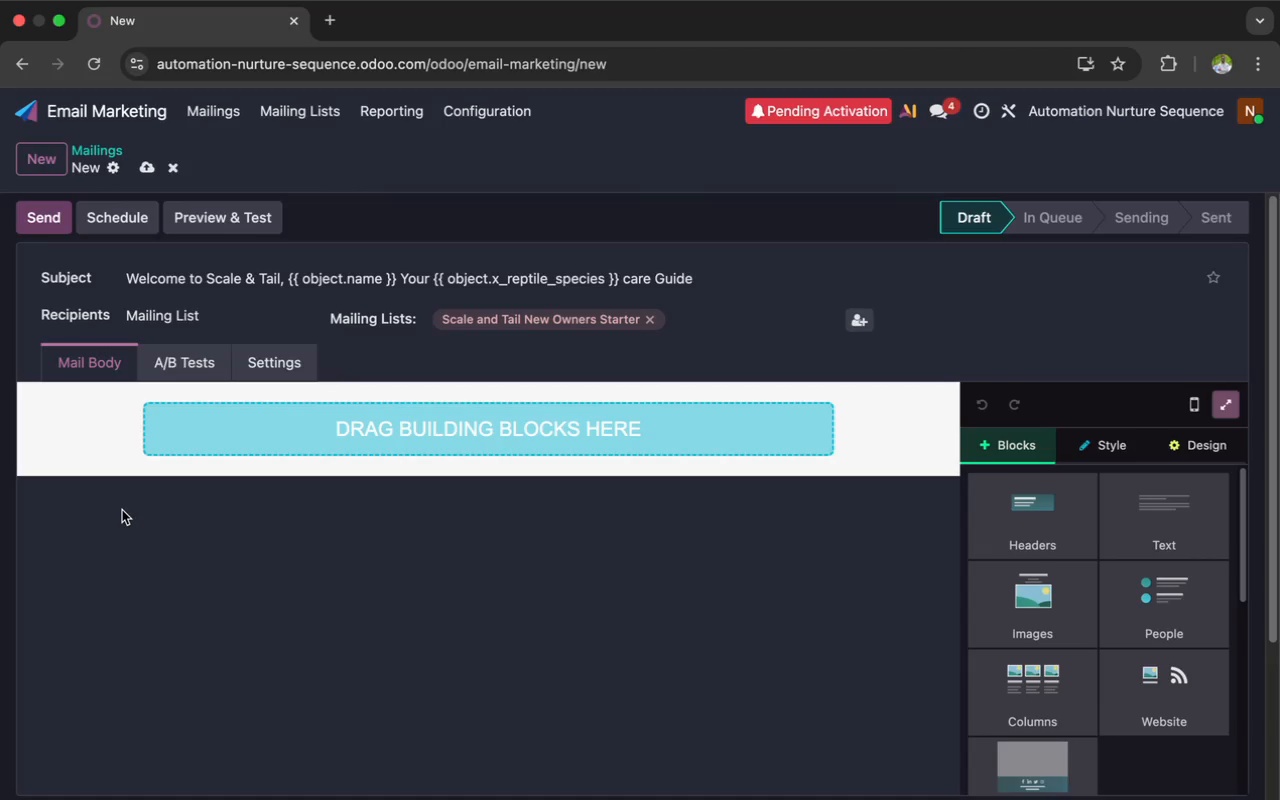 
wait(16.17)
 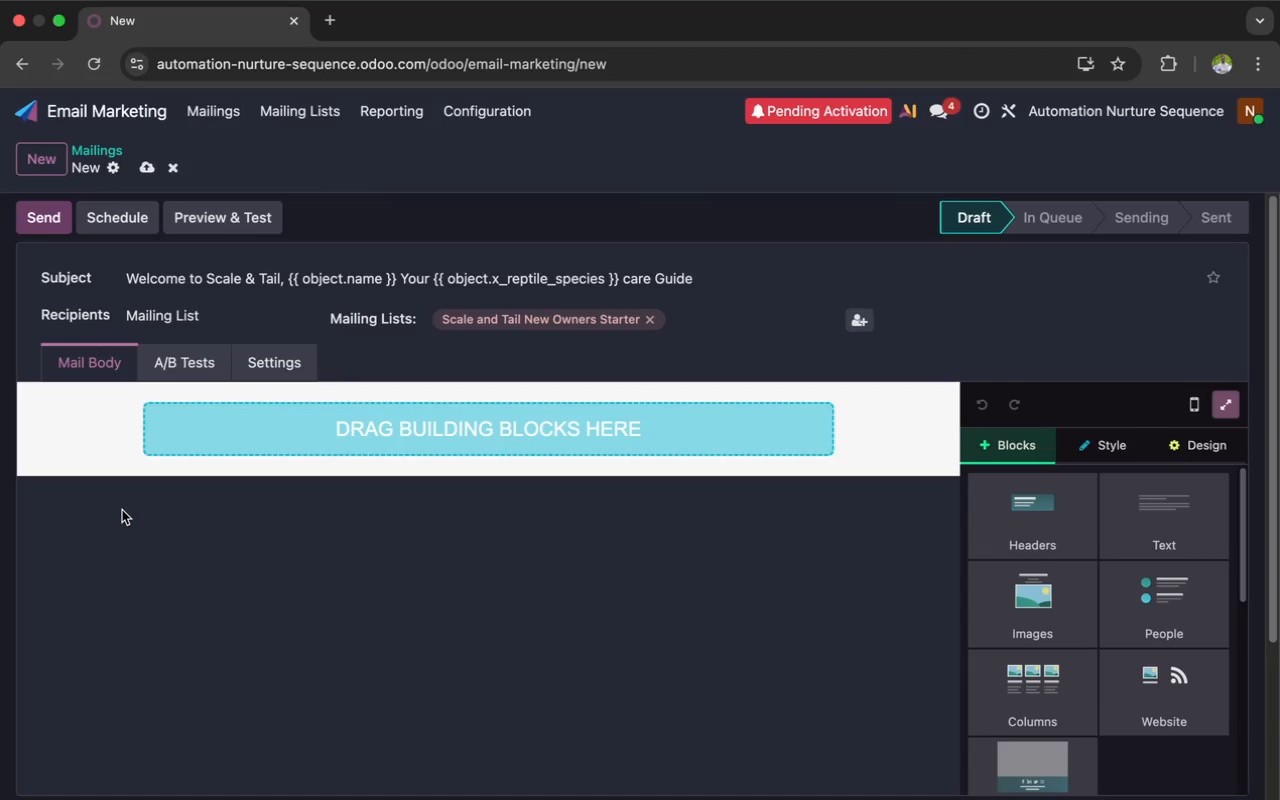 
double_click([342, 430])
 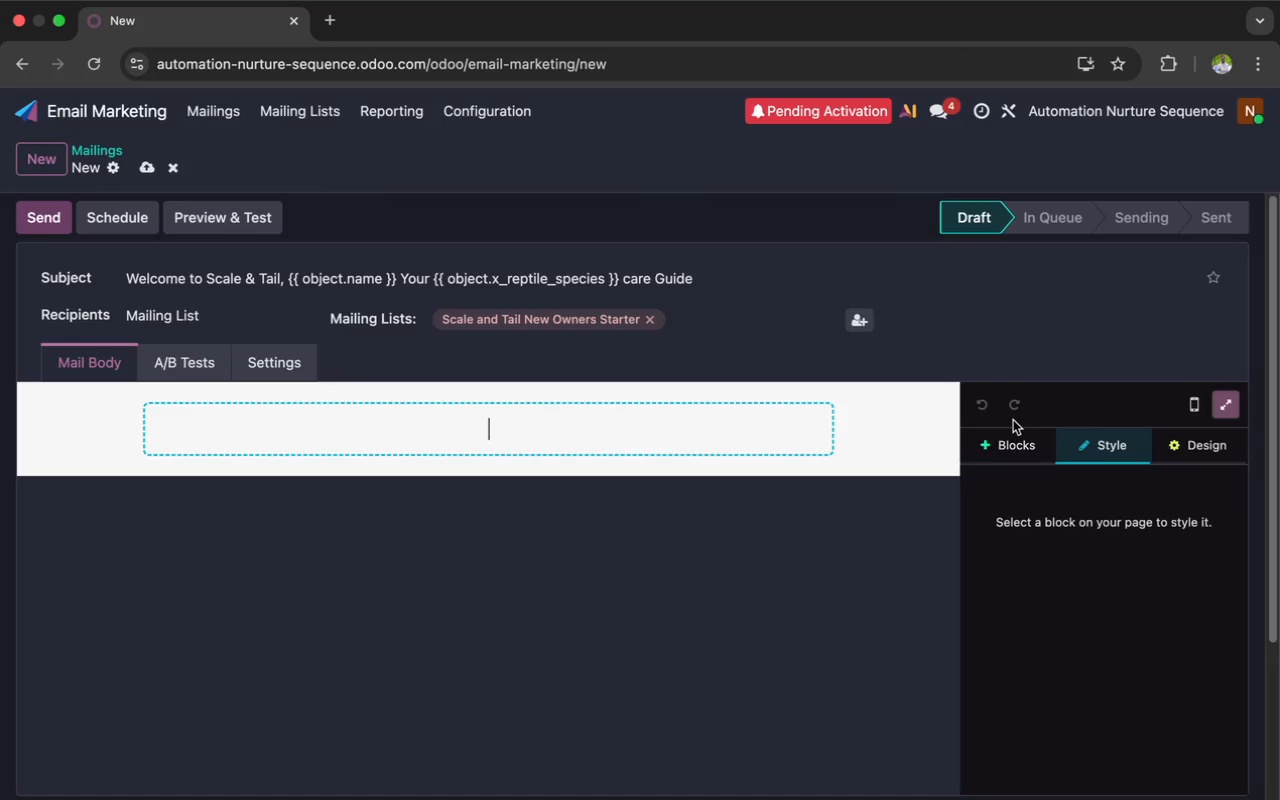 
left_click([1001, 438])
 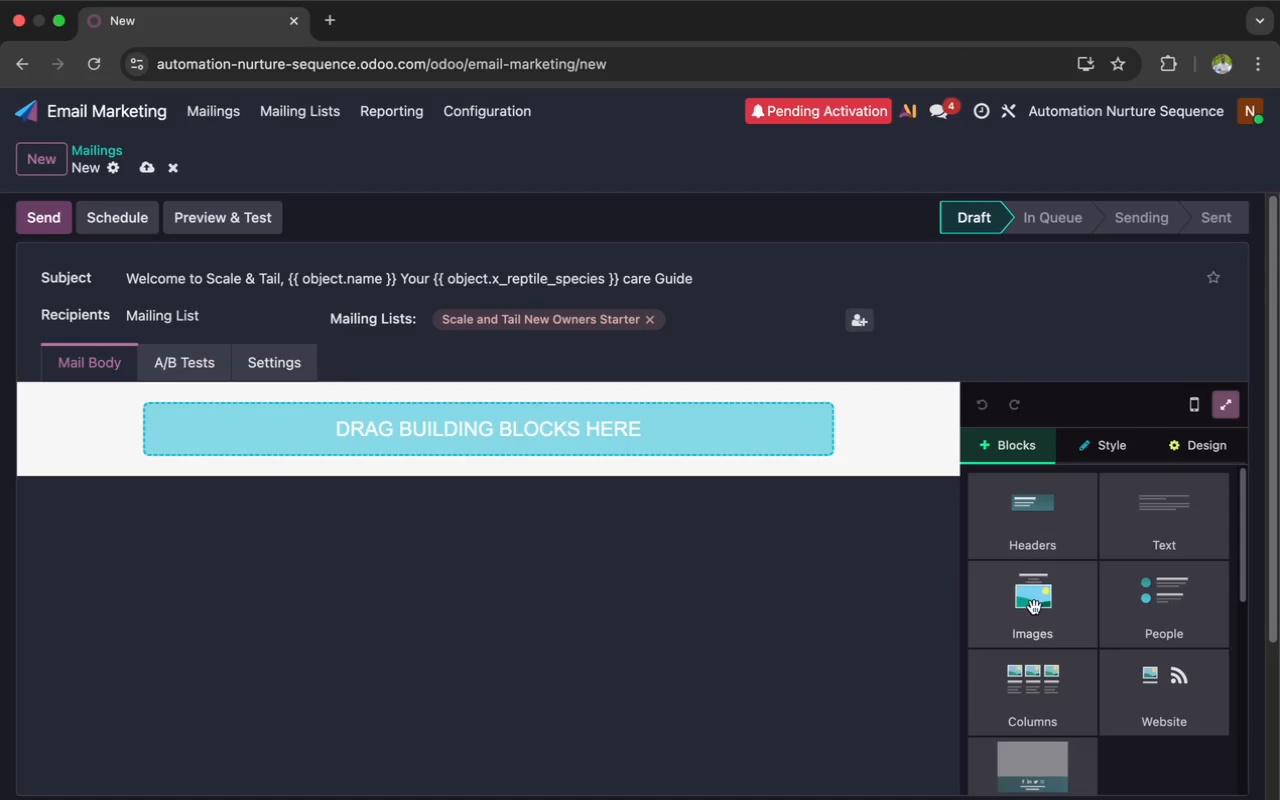 
left_click([1032, 609])
 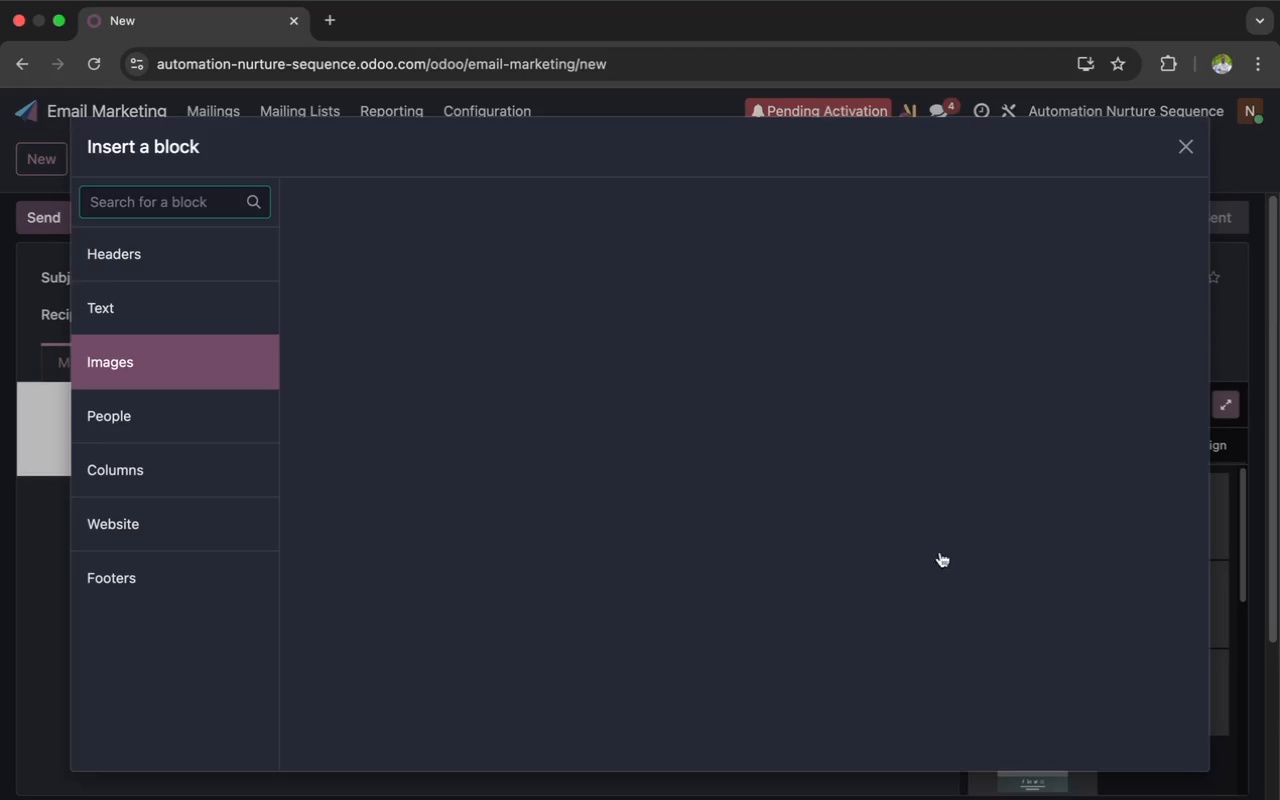 
scroll: coordinate [936, 551], scroll_direction: down, amount: 61.0
 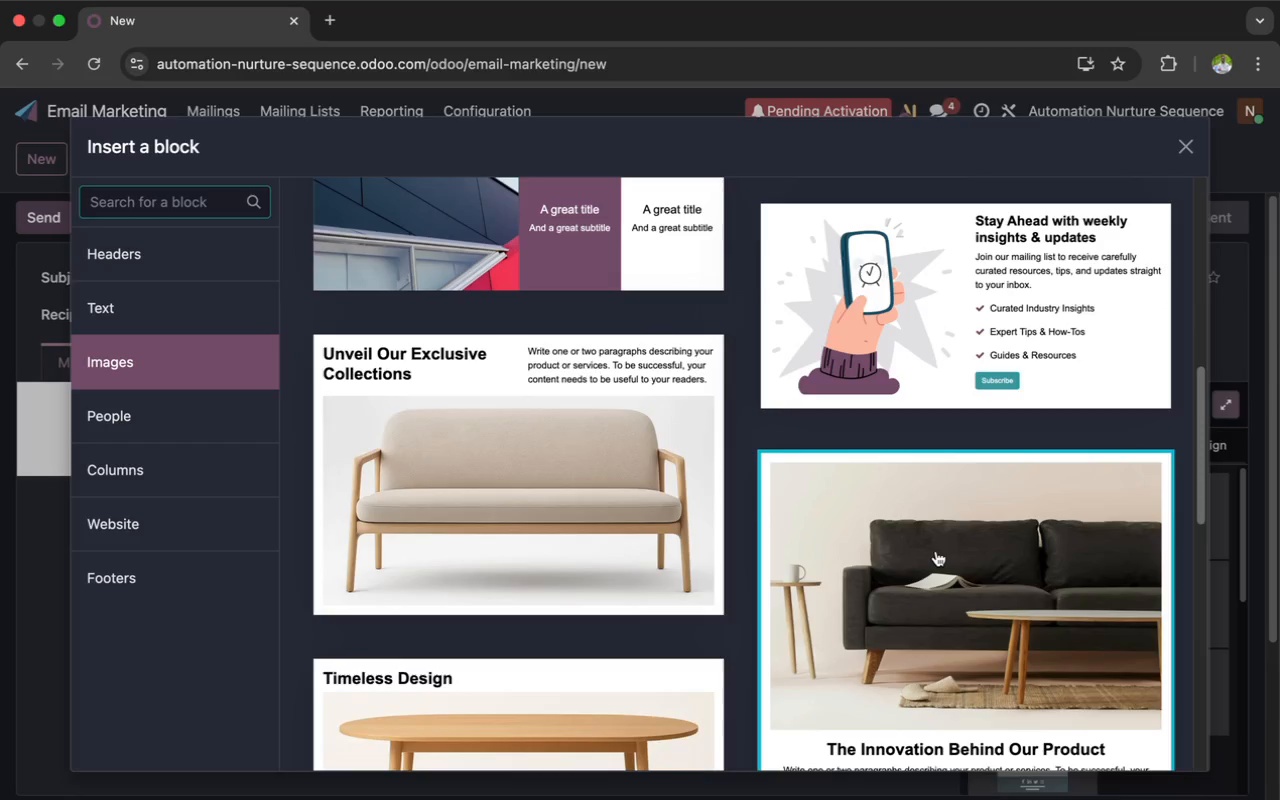 
left_click([936, 551])
 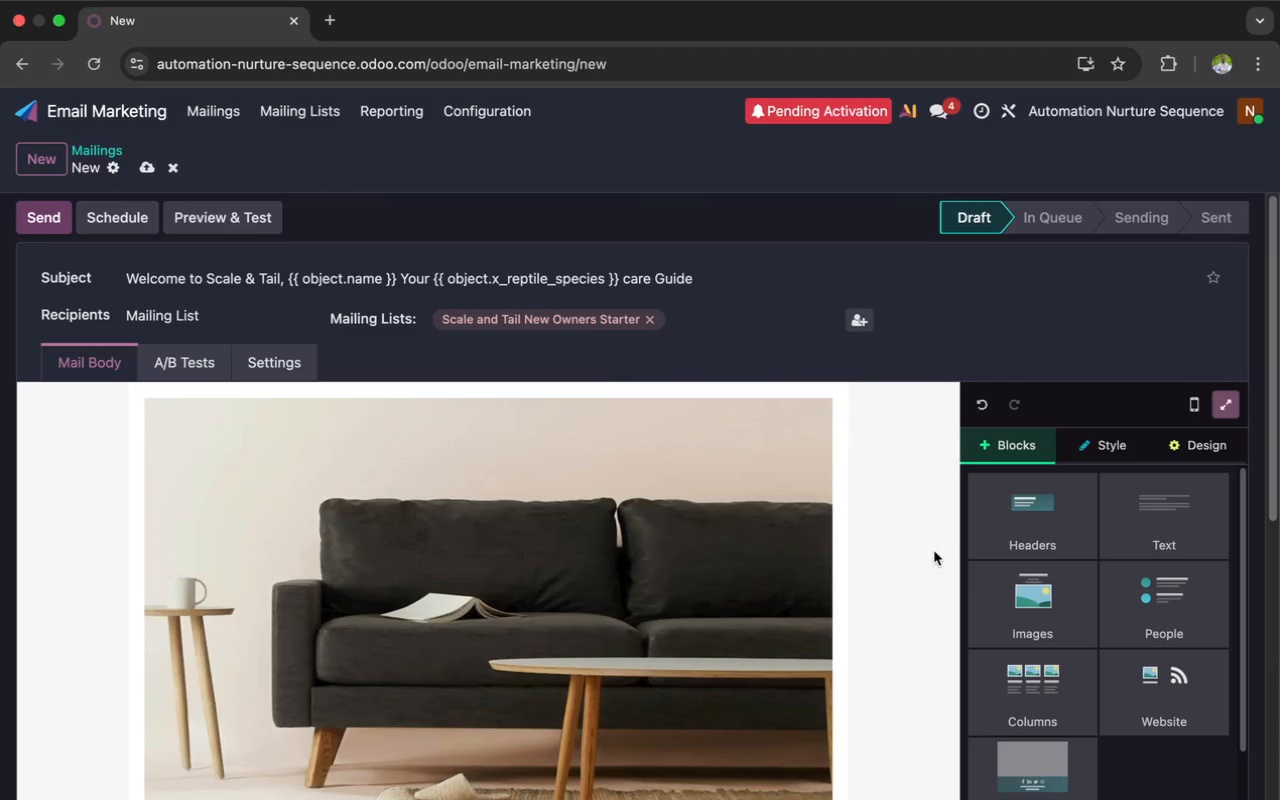 
scroll: coordinate [643, 597], scroll_direction: down, amount: 24.0
 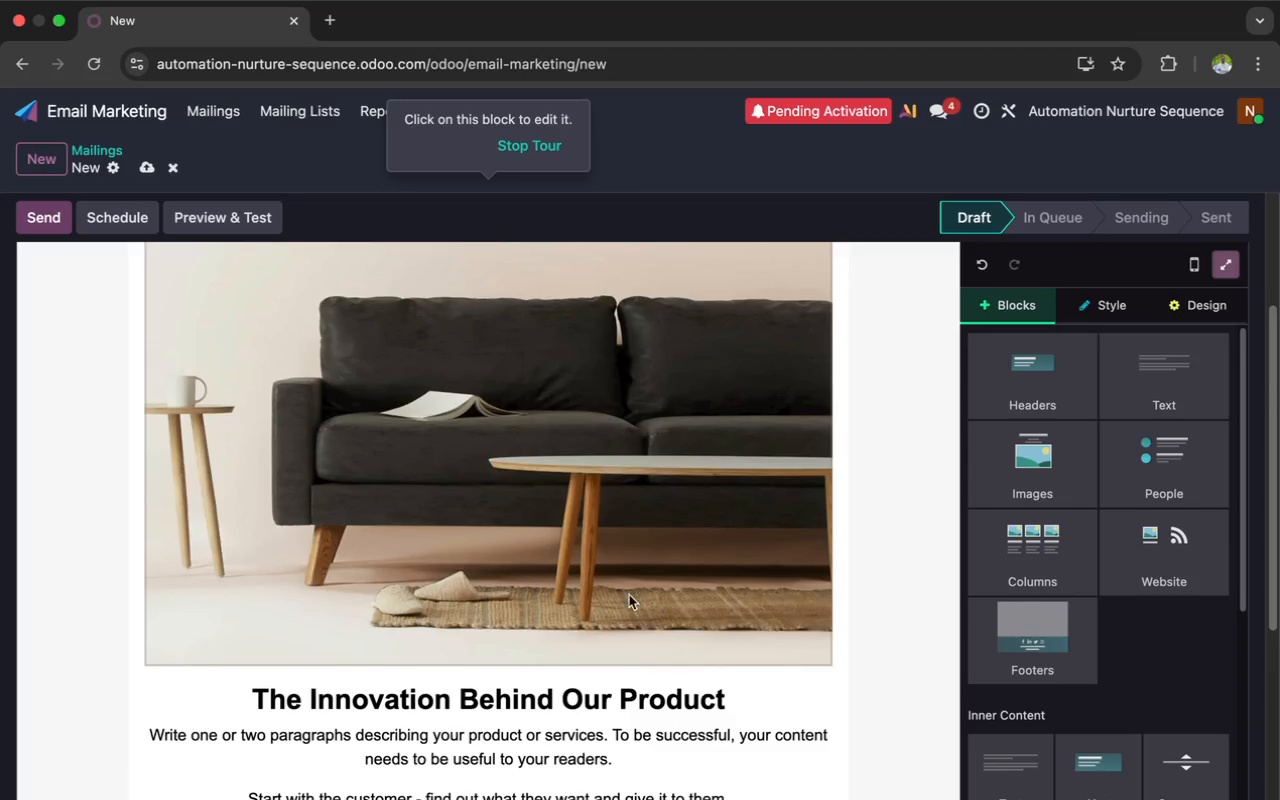 
left_click([578, 690])
 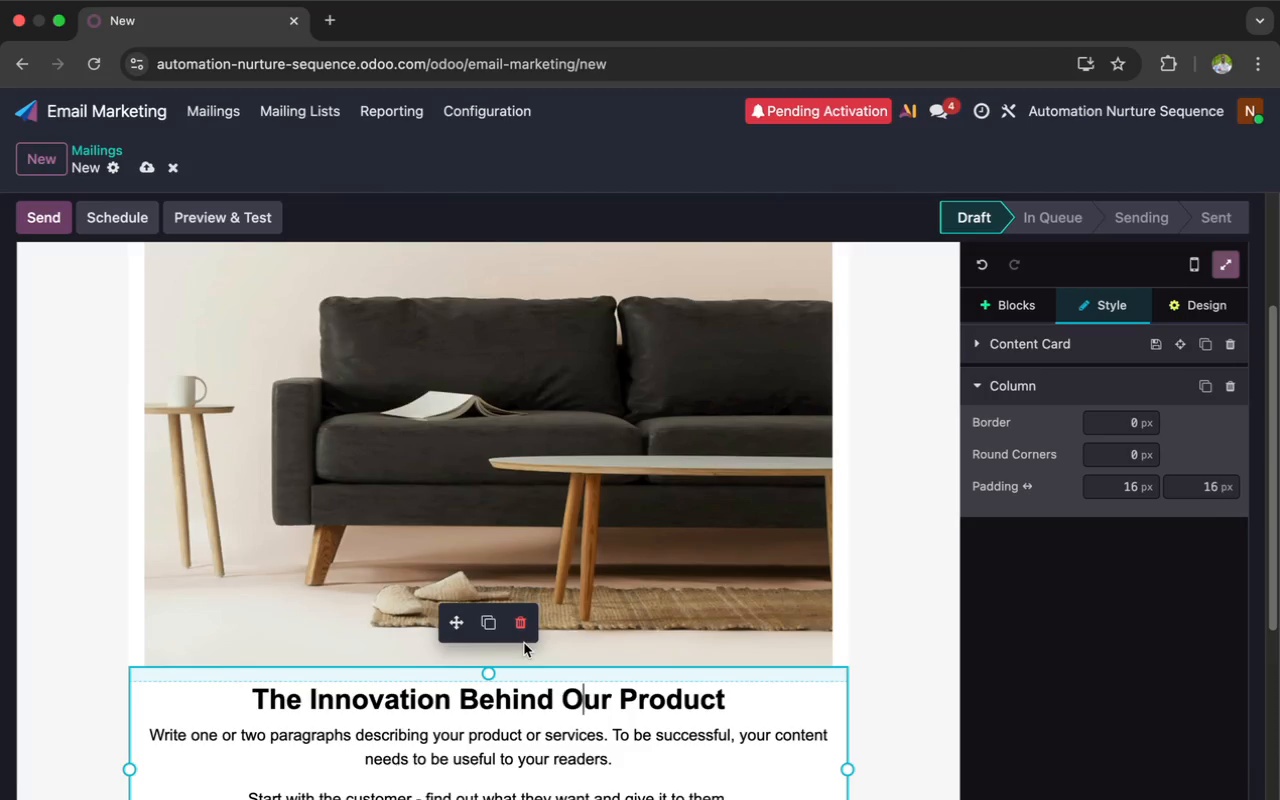 
left_click([521, 632])
 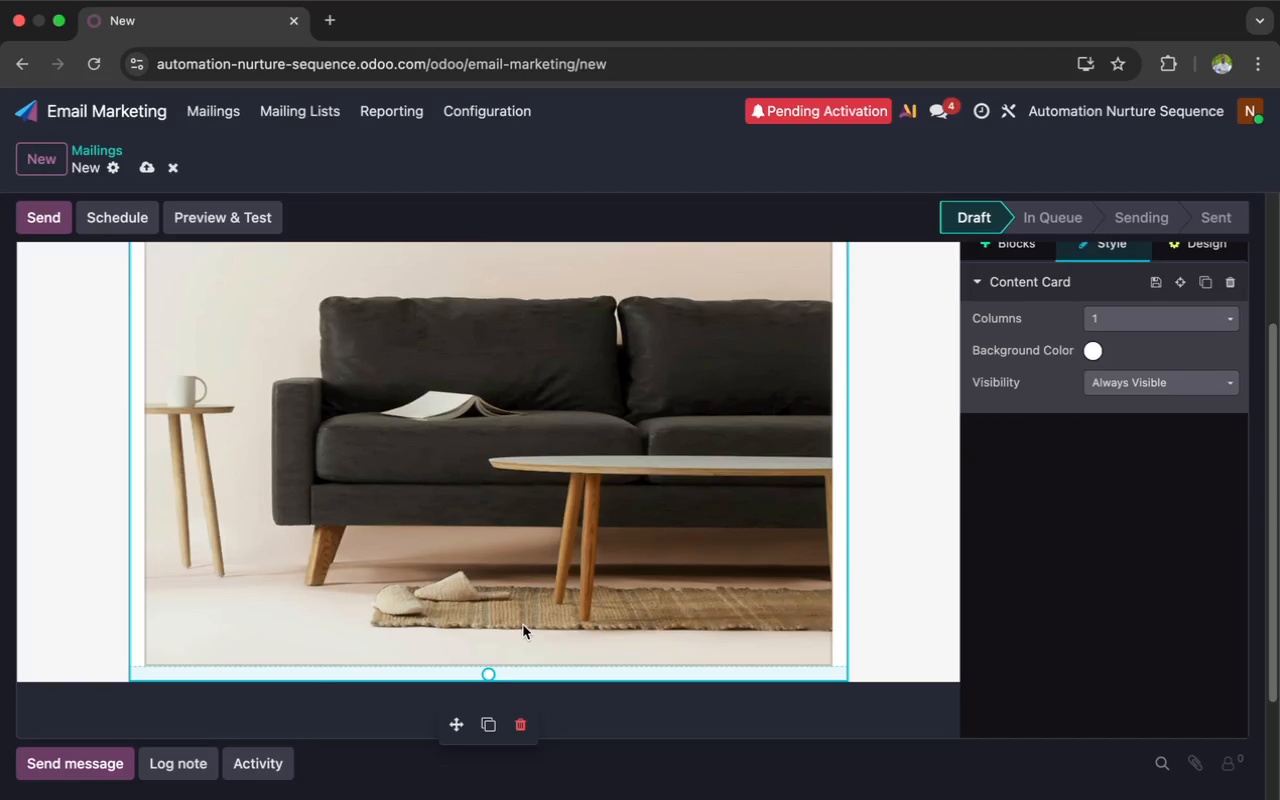 
left_click([511, 564])
 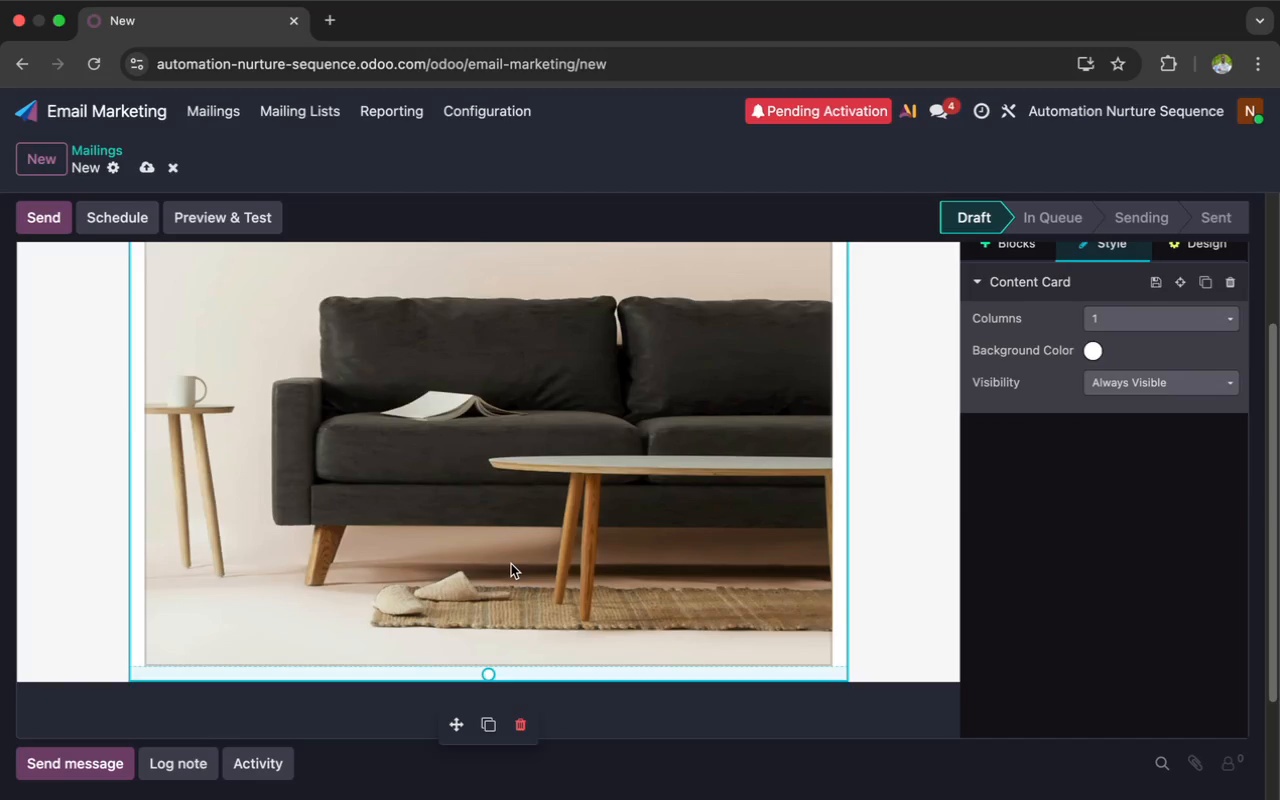 
left_click([511, 564])
 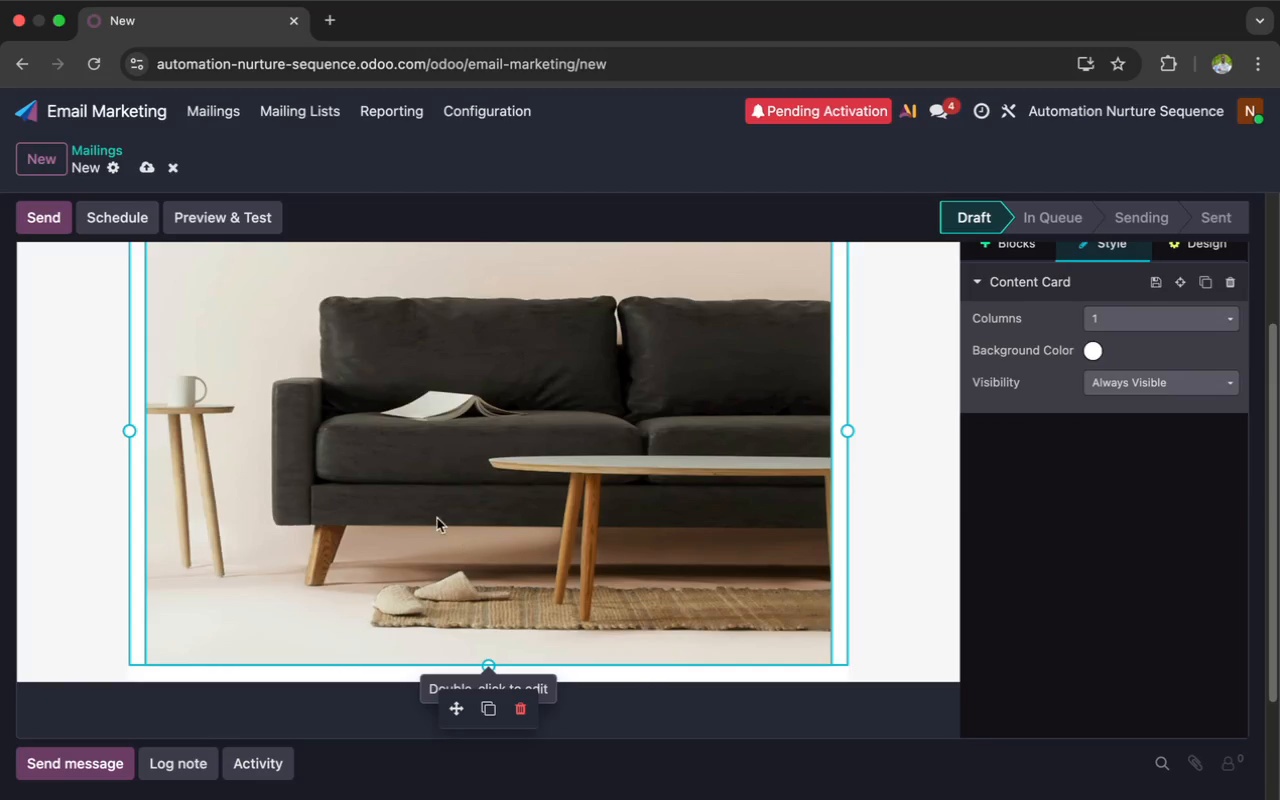 
double_click([413, 500])
 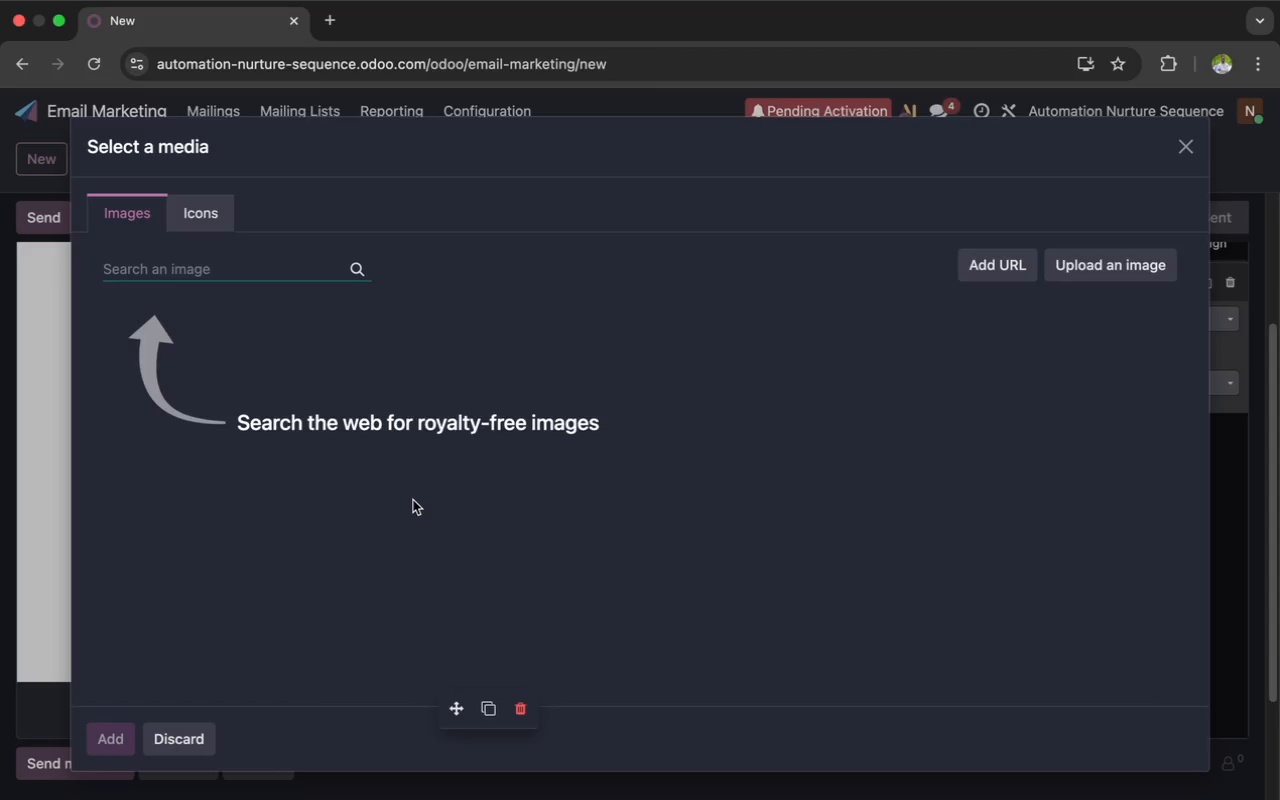 
wait(9.48)
 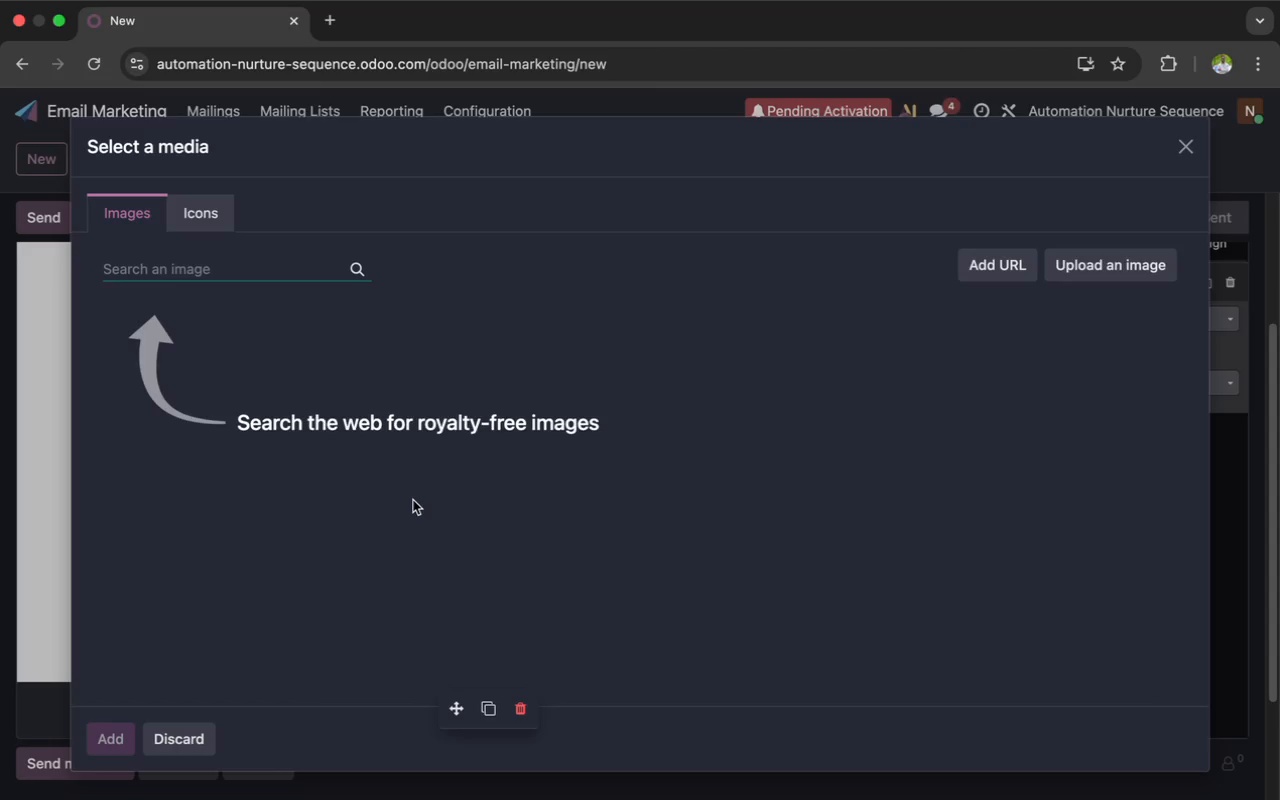 
type(welcome reptile )
 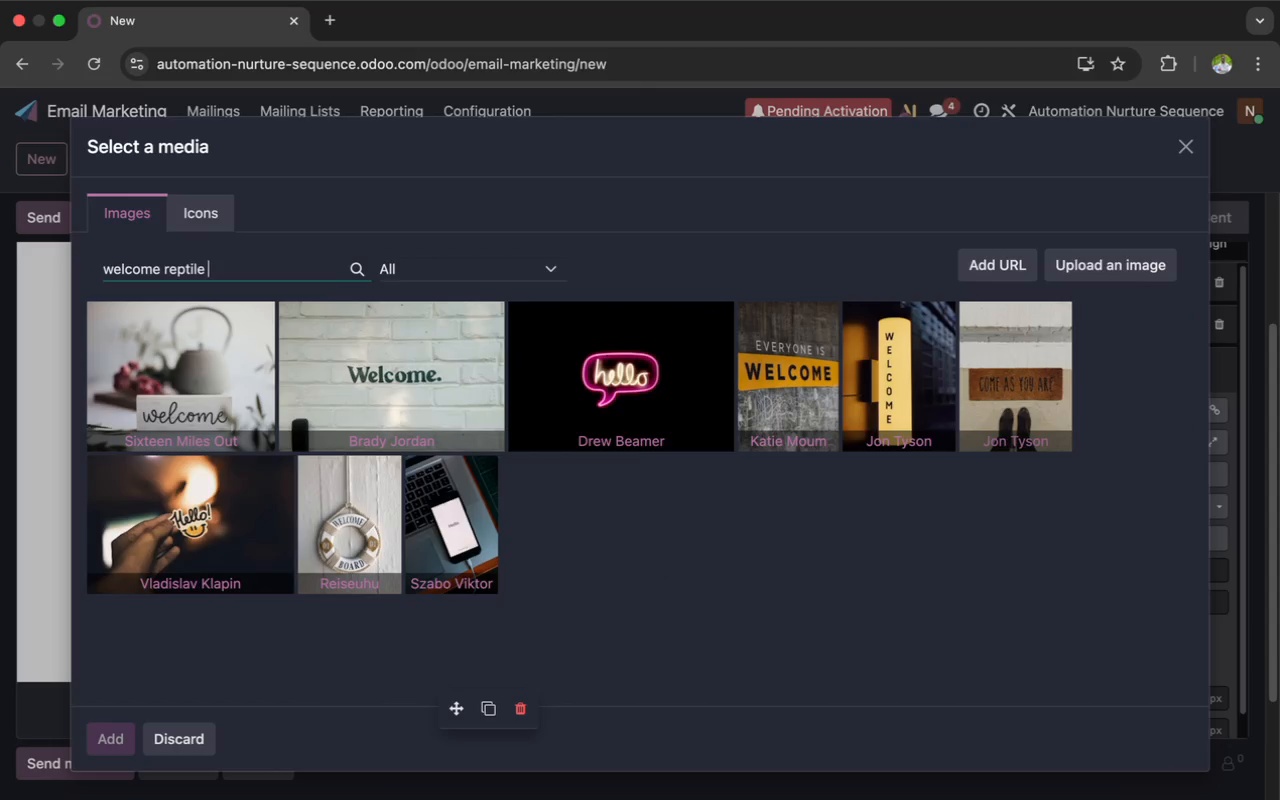 
wait(11.22)
 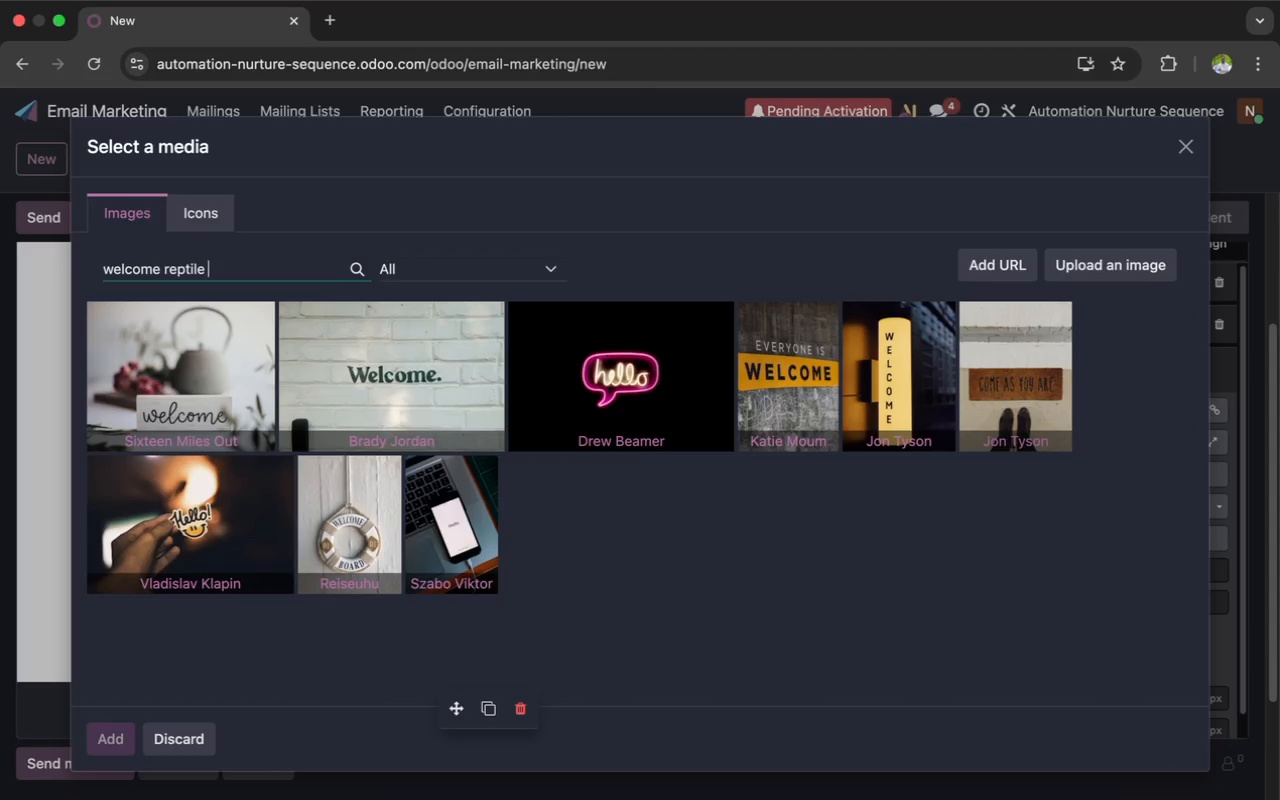 
type(habit)
 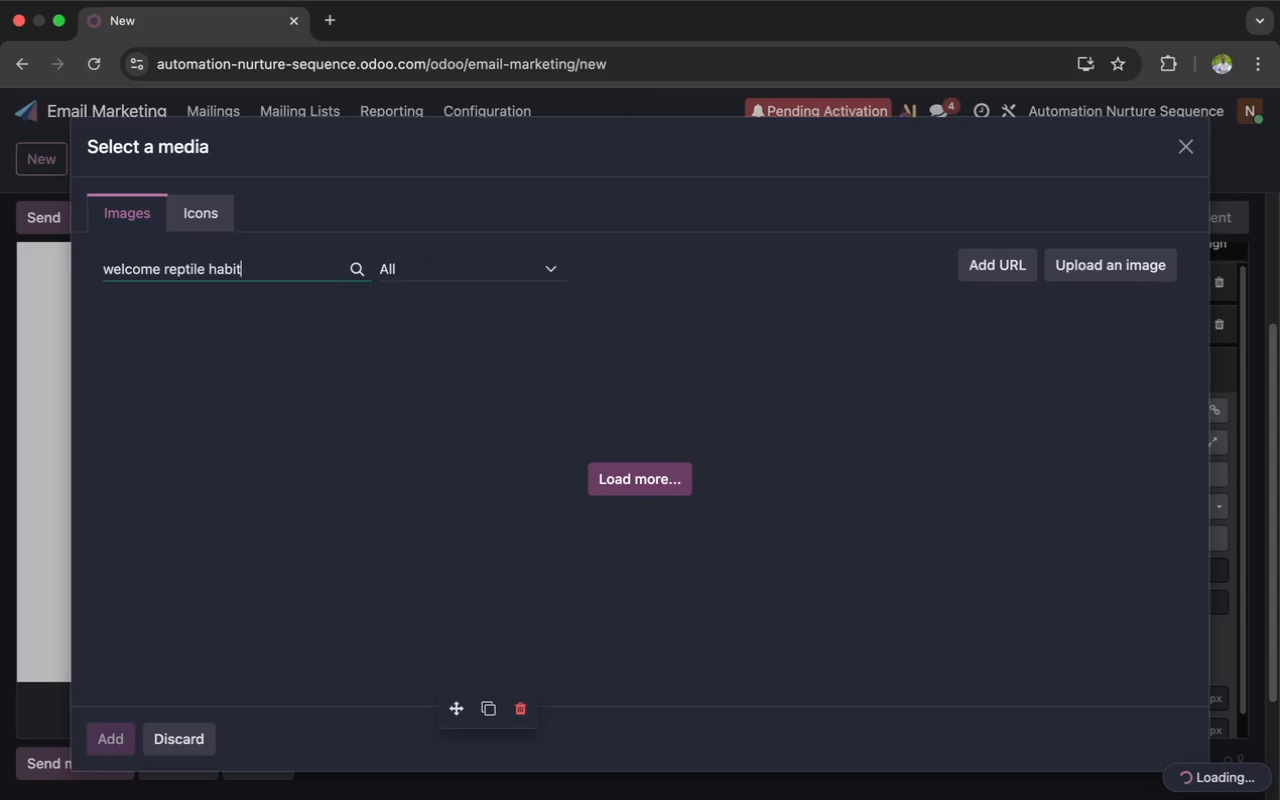 
wait(5.82)
 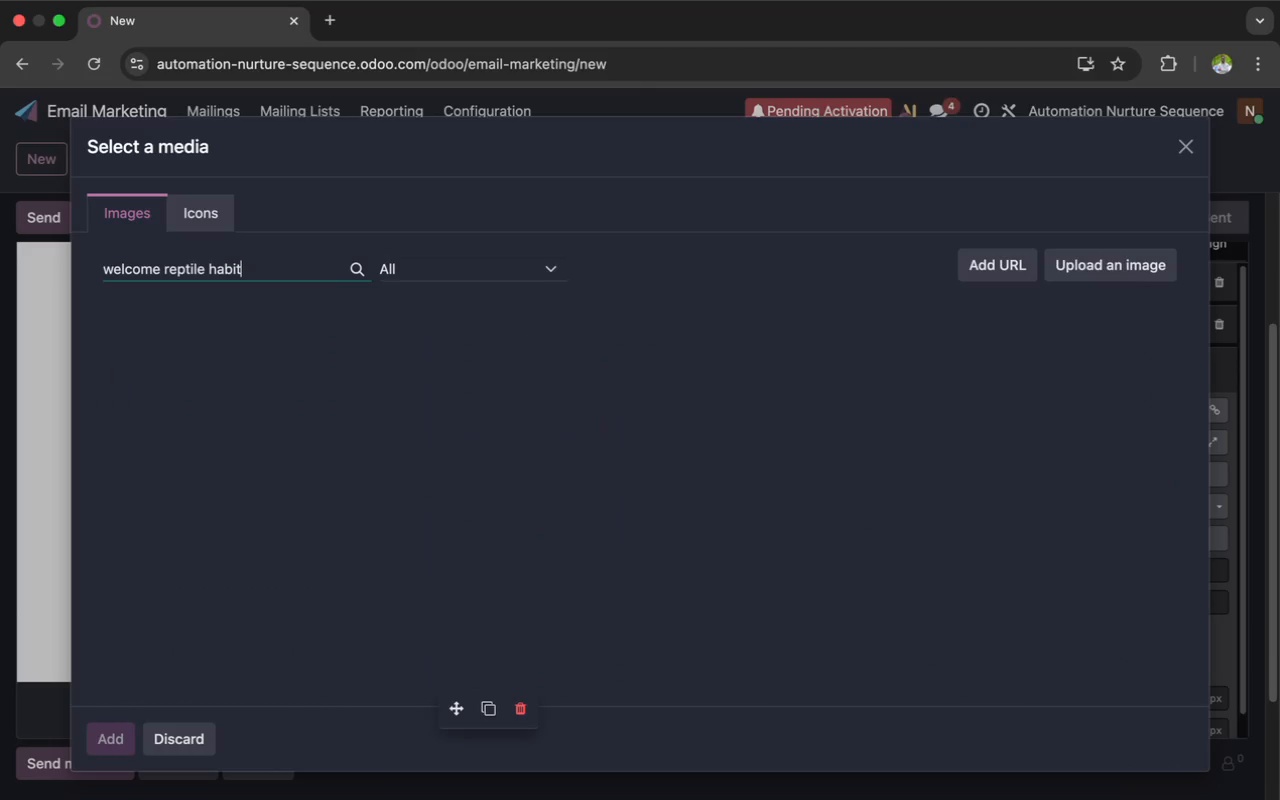 
type(at set)
 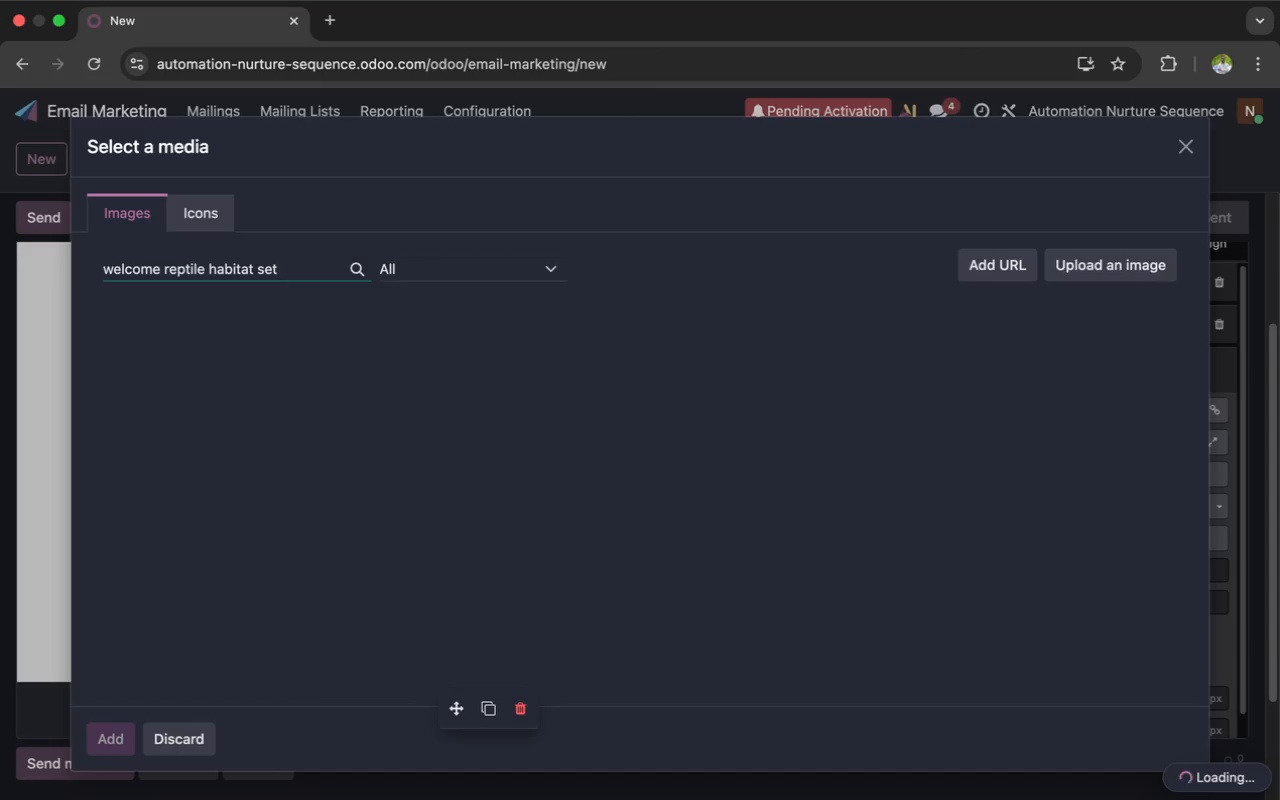 
wait(10.56)
 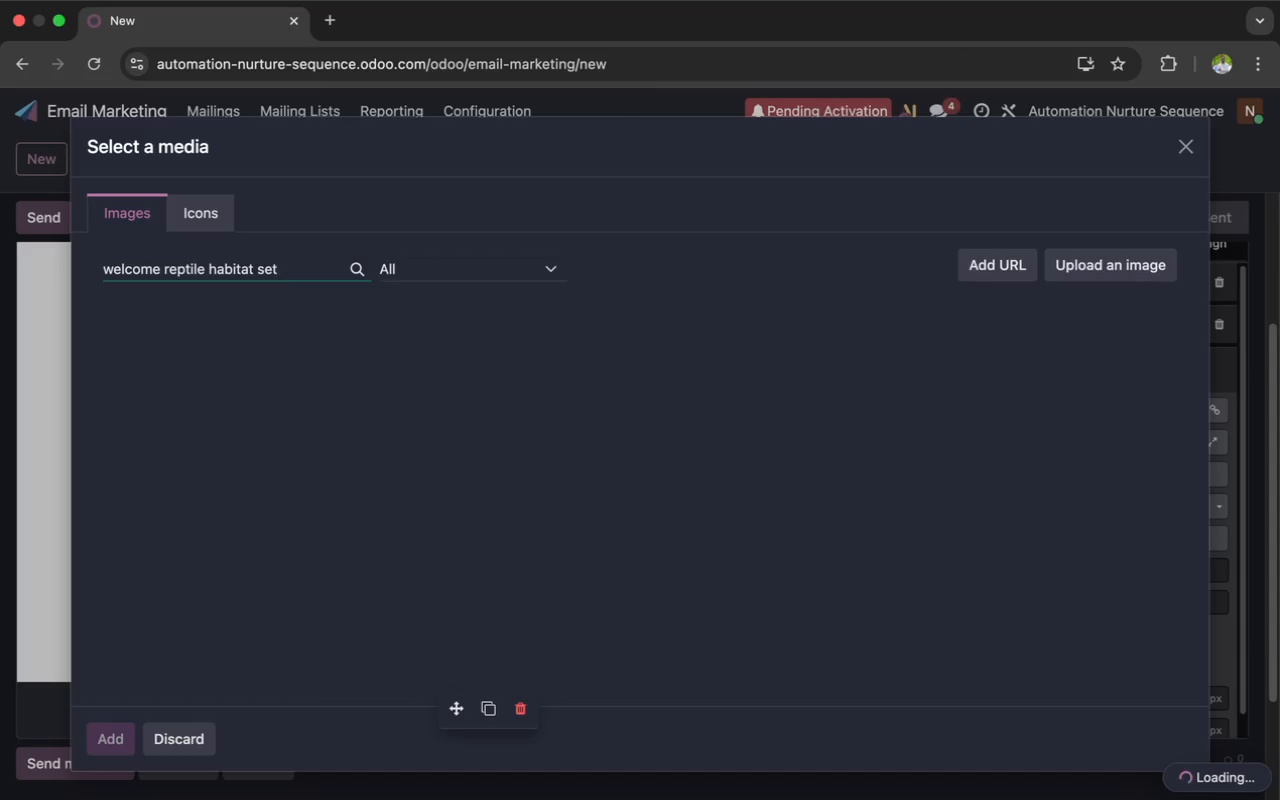 
type(up)
 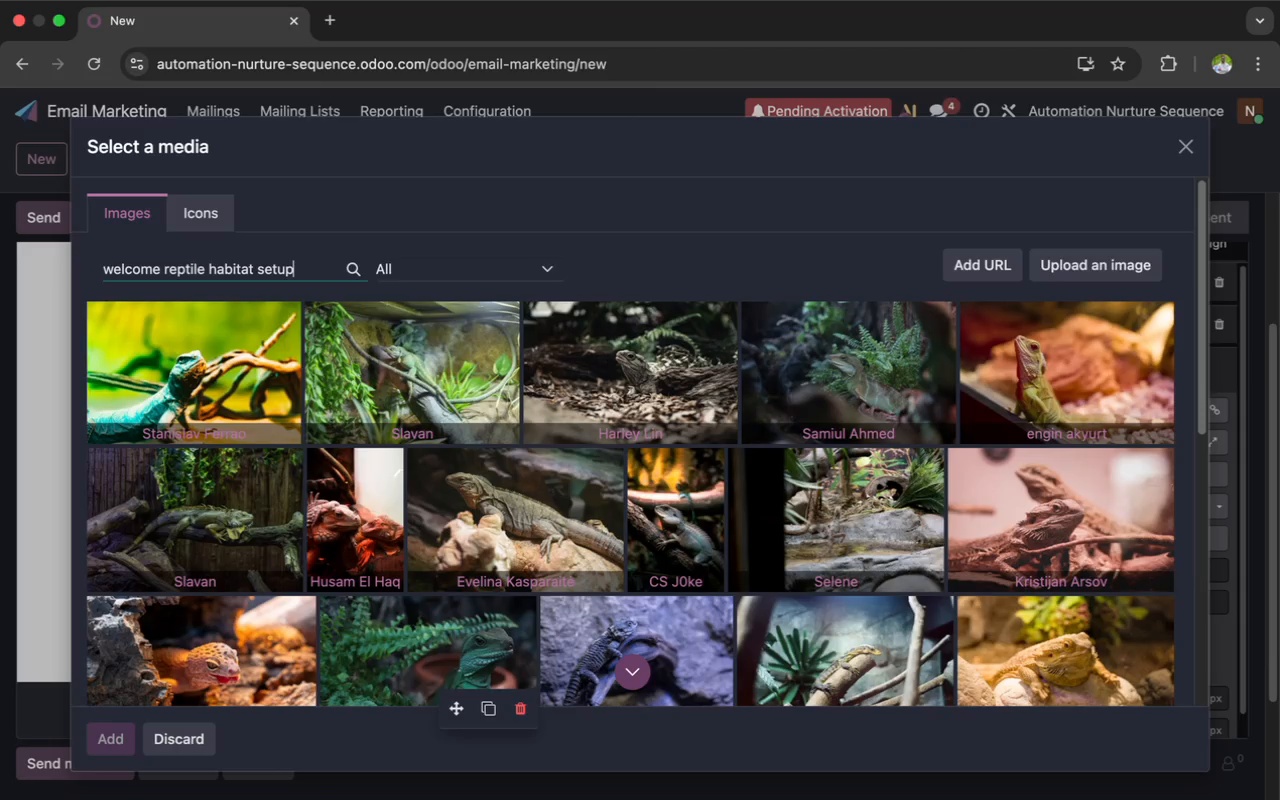 
wait(37.15)
 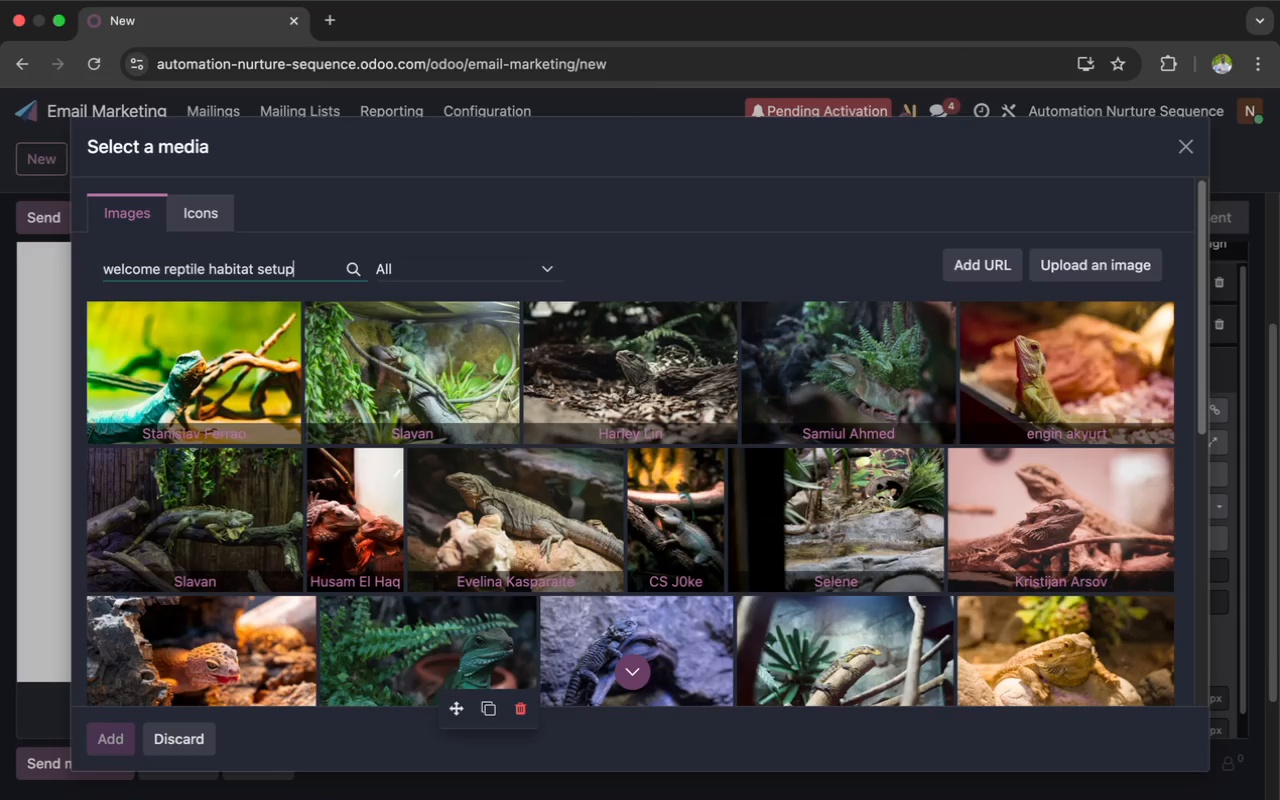 
scroll: coordinate [413, 500], scroll_direction: down, amount: 37.0
 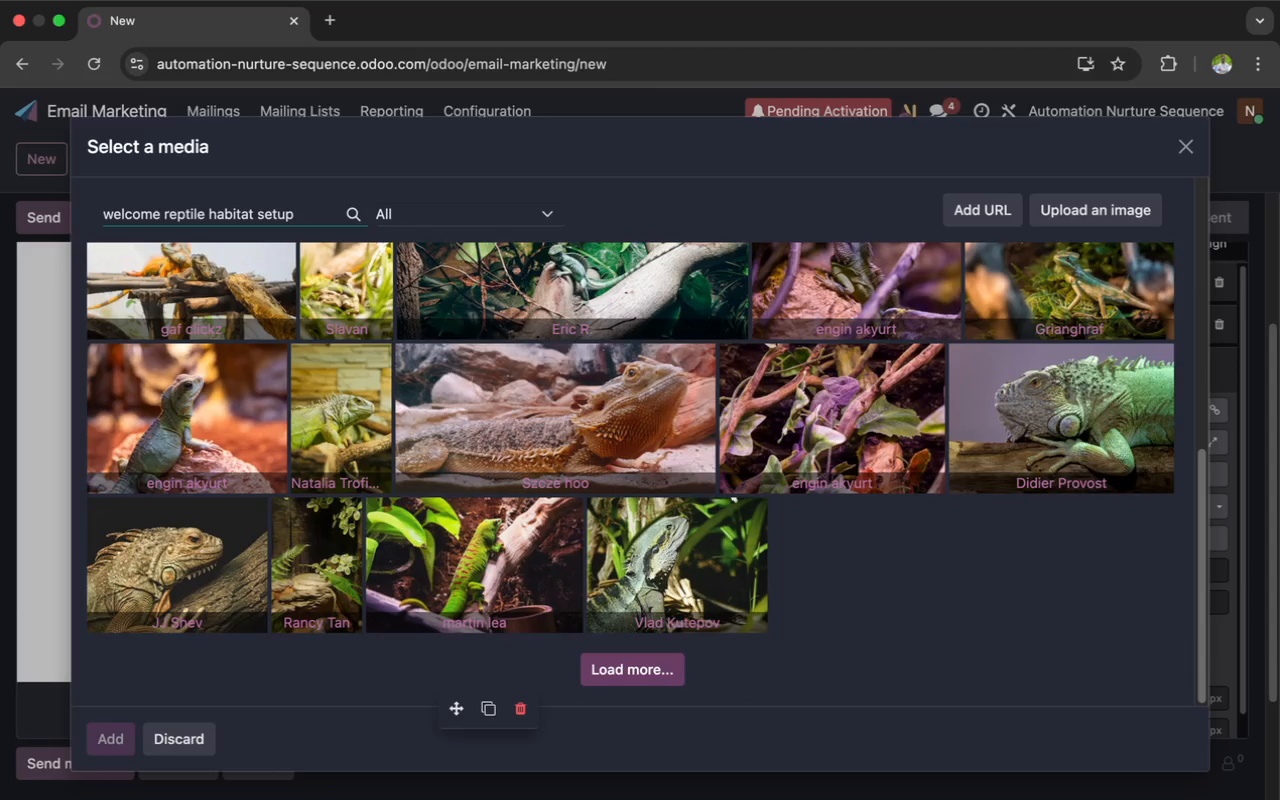 
scroll: coordinate [451, 328], scroll_direction: up, amount: 33.0
 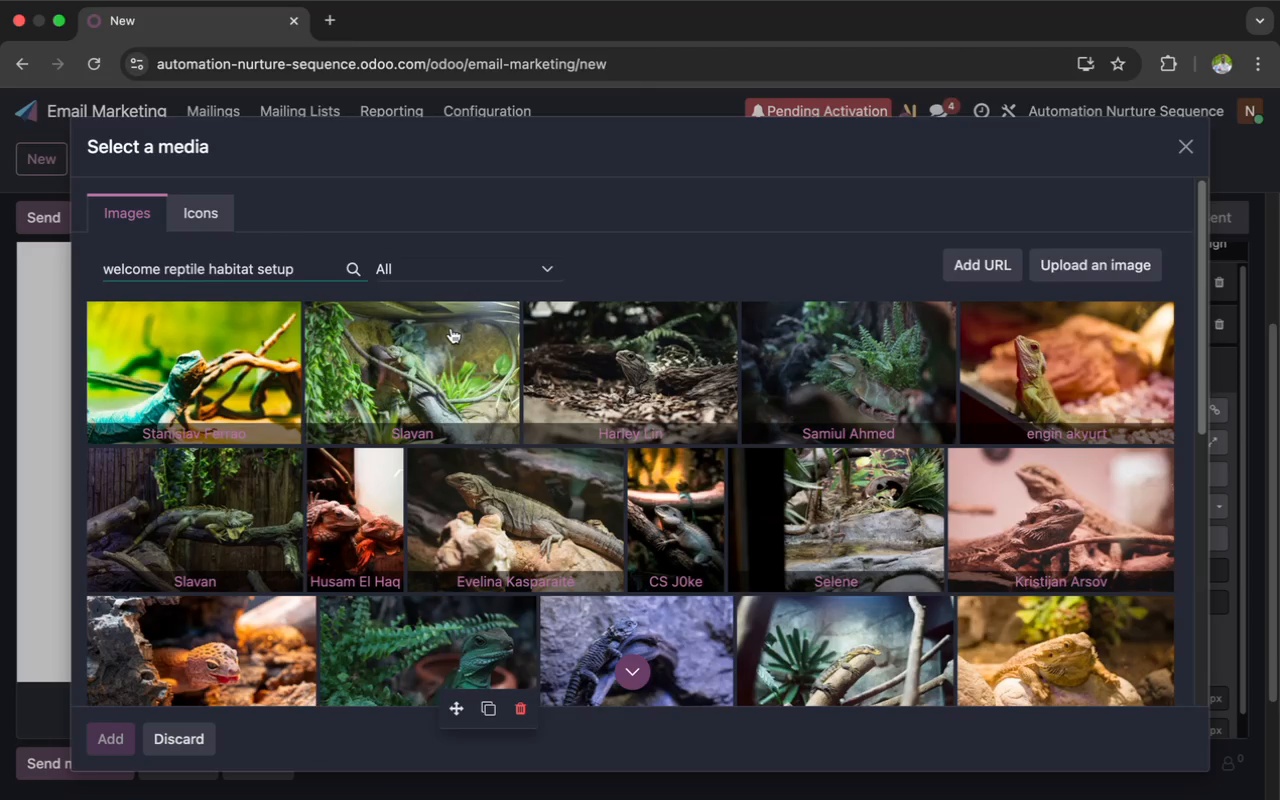 
scroll: coordinate [451, 328], scroll_direction: down, amount: 21.0
 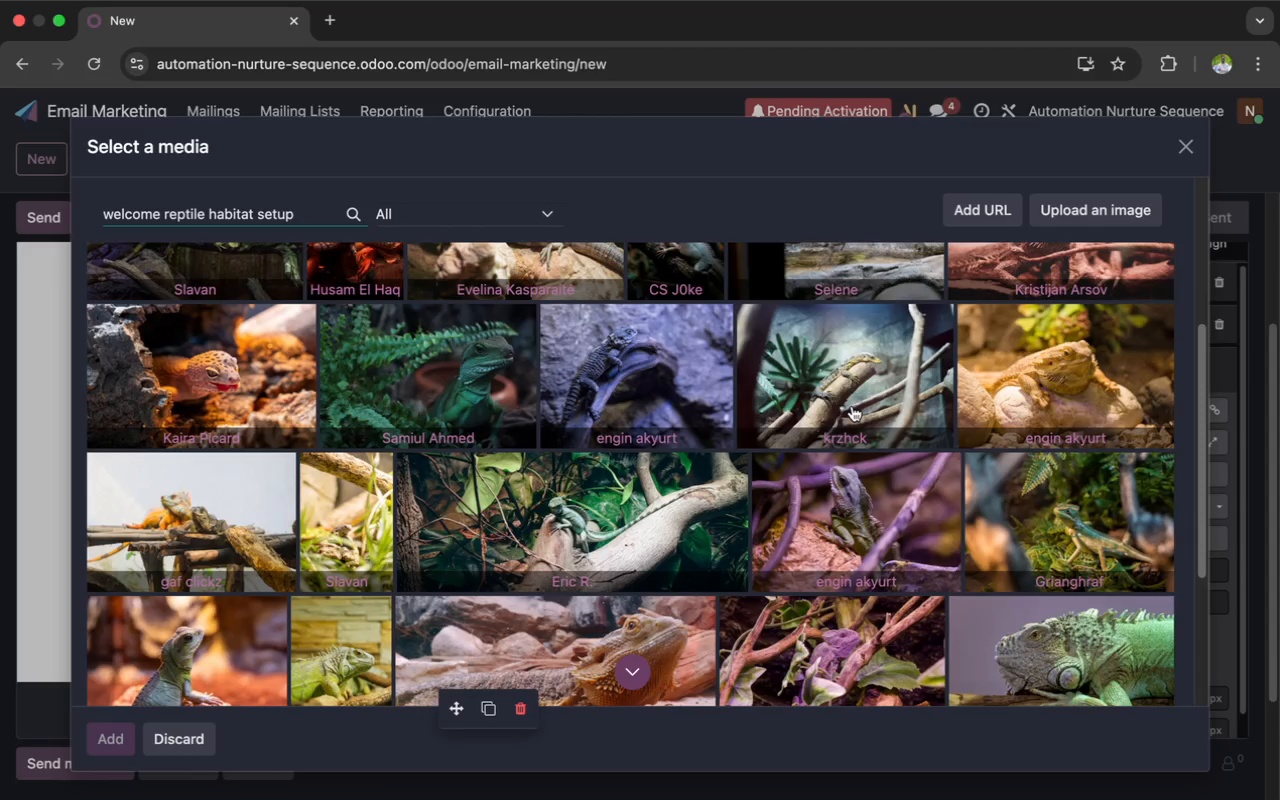 
left_click([1015, 509])
 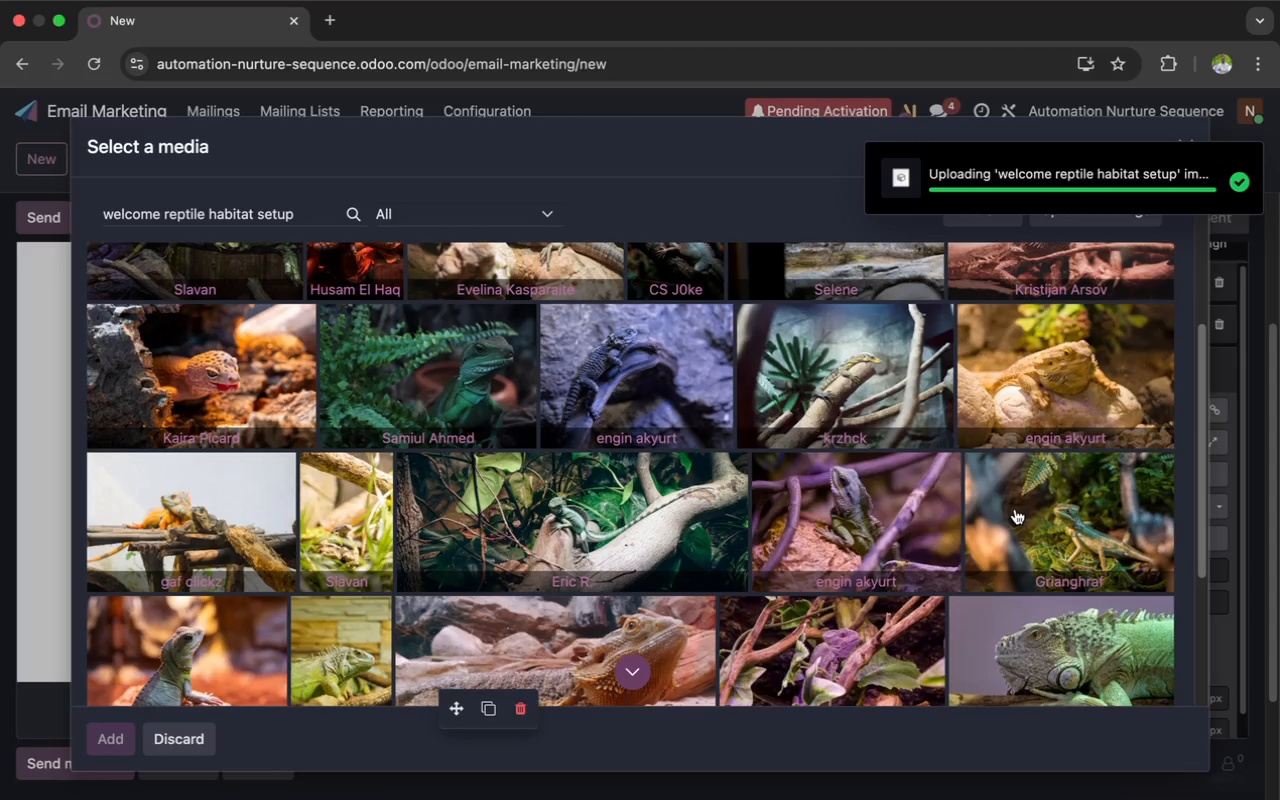 
wait(8.49)
 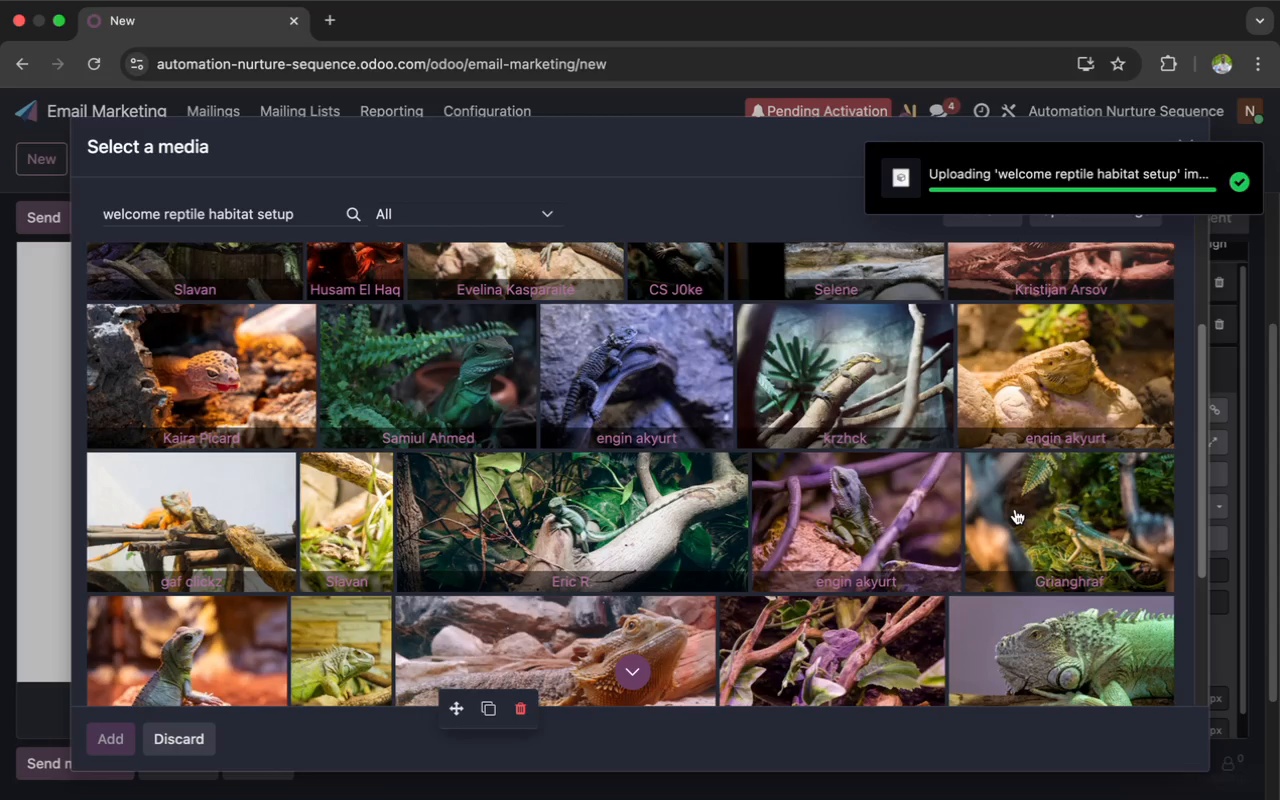 
scroll: coordinate [1020, 506], scroll_direction: none, amount: 0.0
 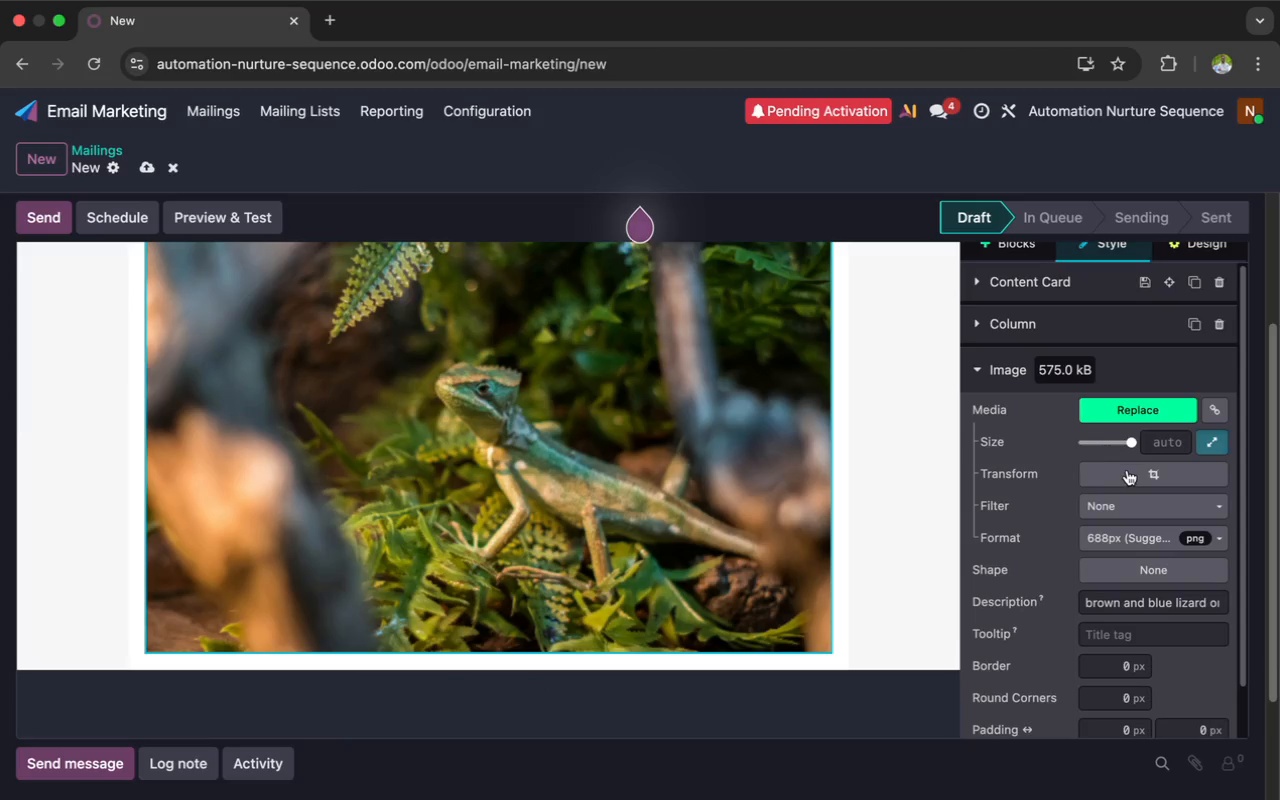 
left_click([1128, 472])
 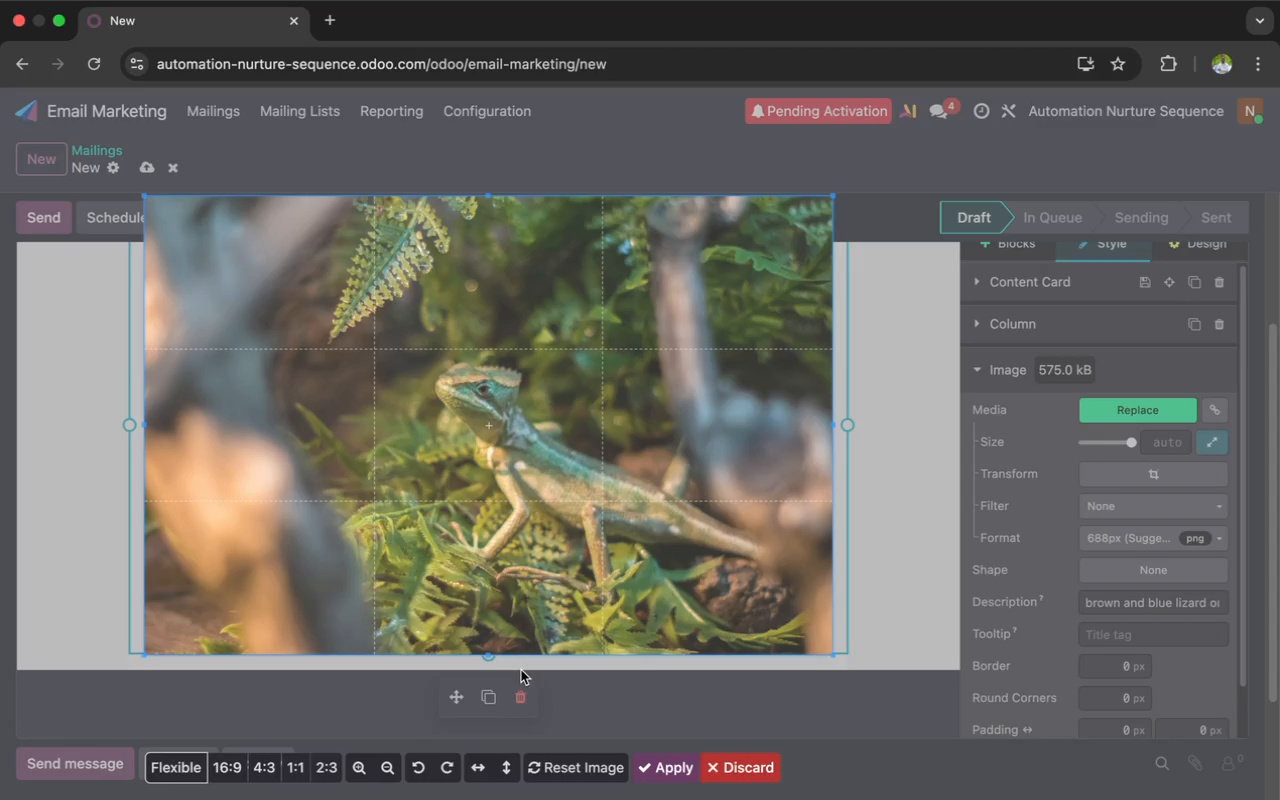 
wait(5.02)
 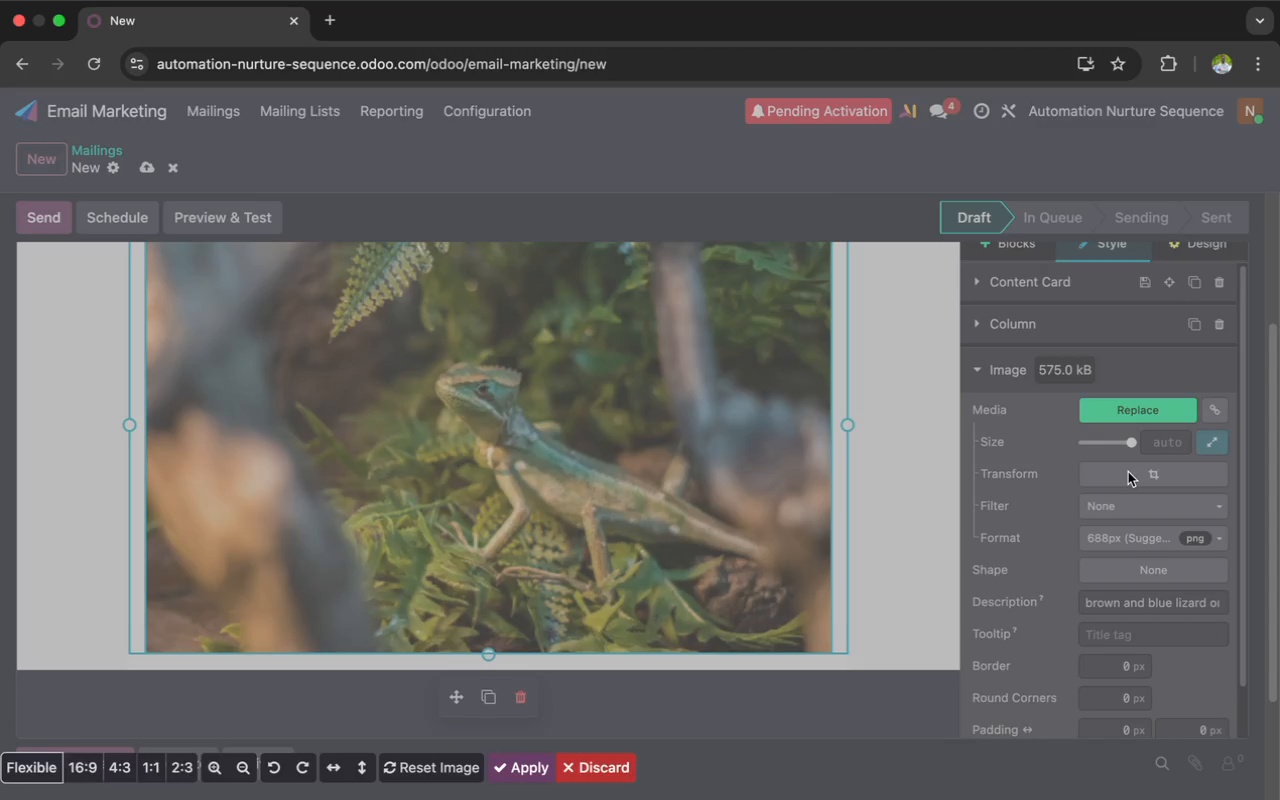 
left_click([230, 768])
 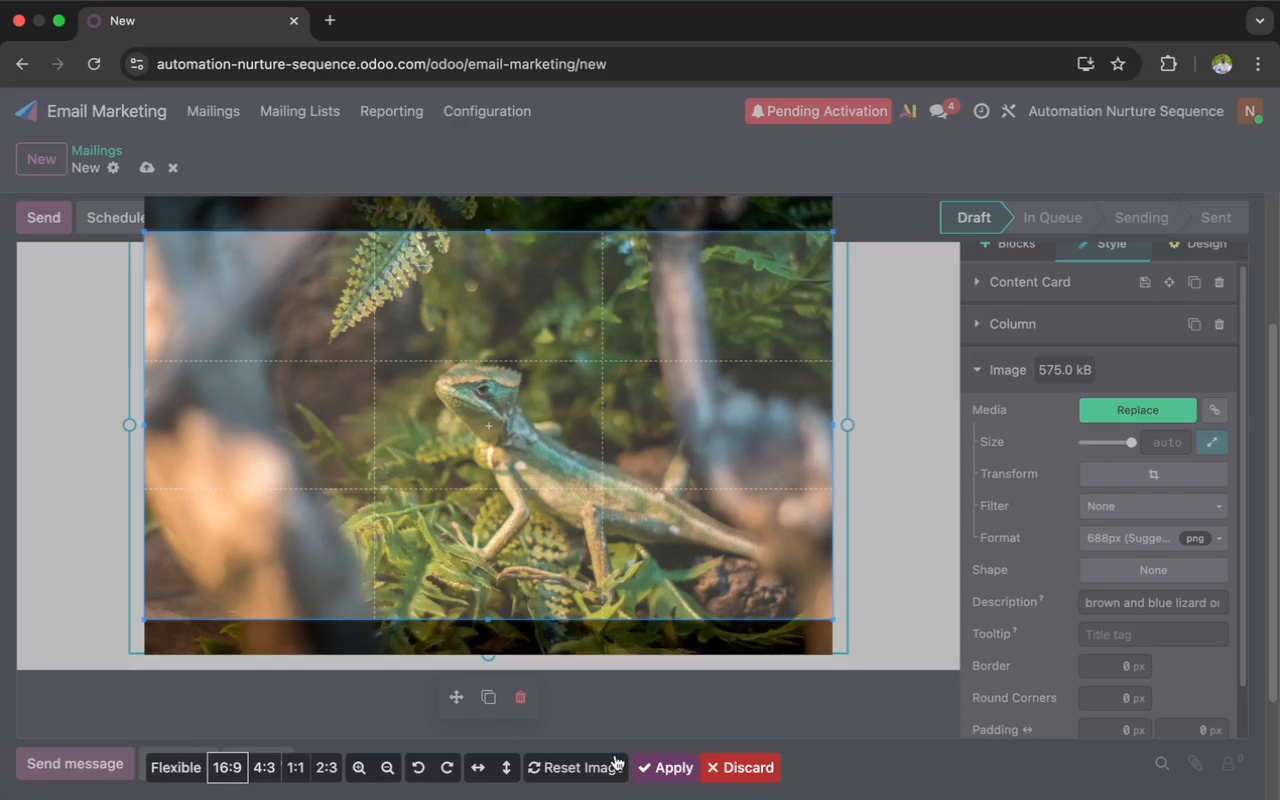 
left_click([657, 766])
 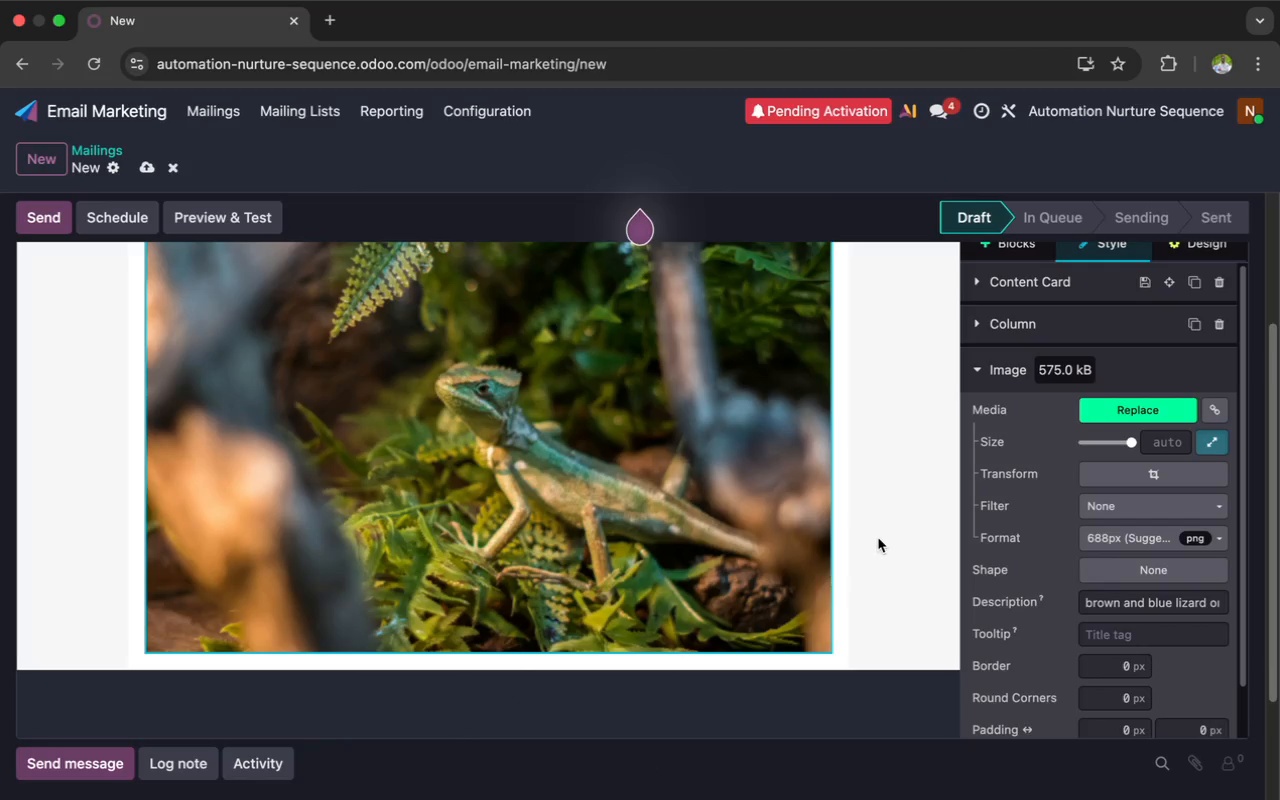 
scroll: coordinate [1015, 376], scroll_direction: up, amount: 12.0
 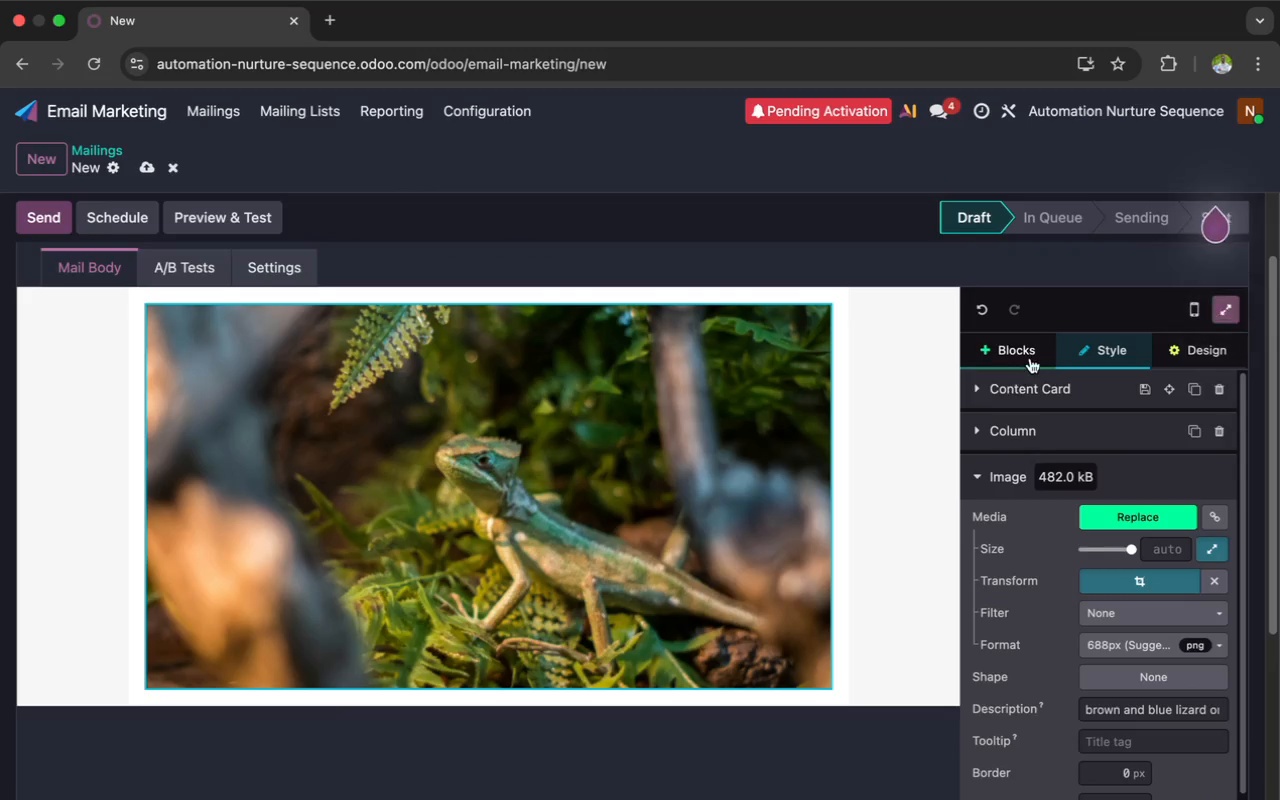 
left_click([1027, 352])
 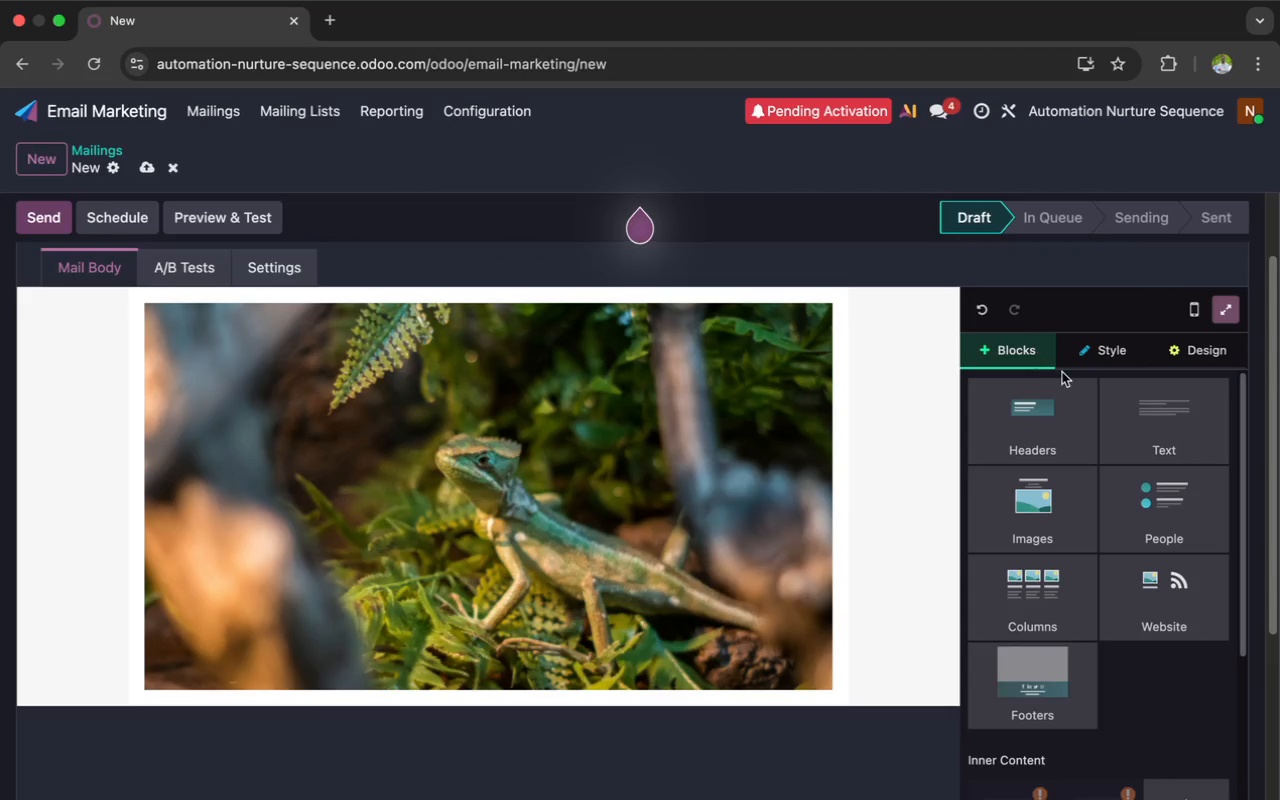 
left_click([1152, 422])
 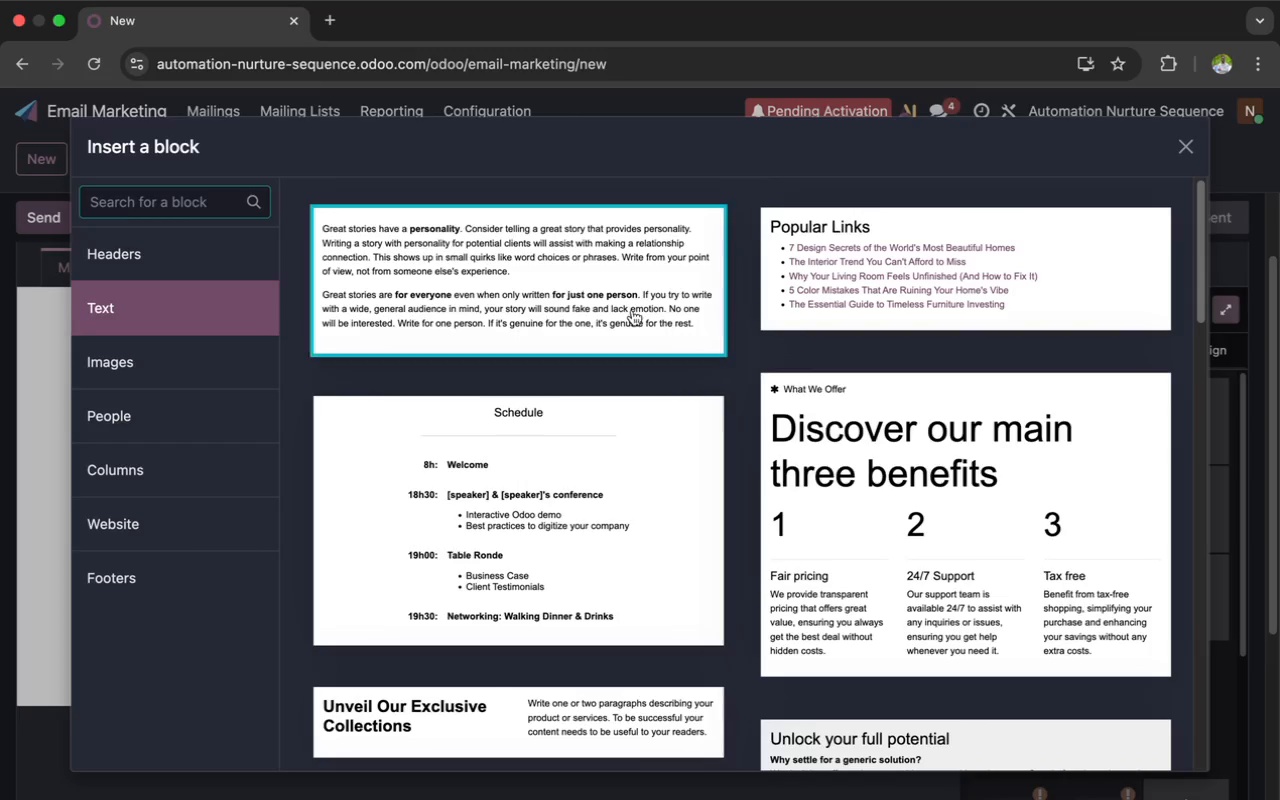 
left_click([606, 303])
 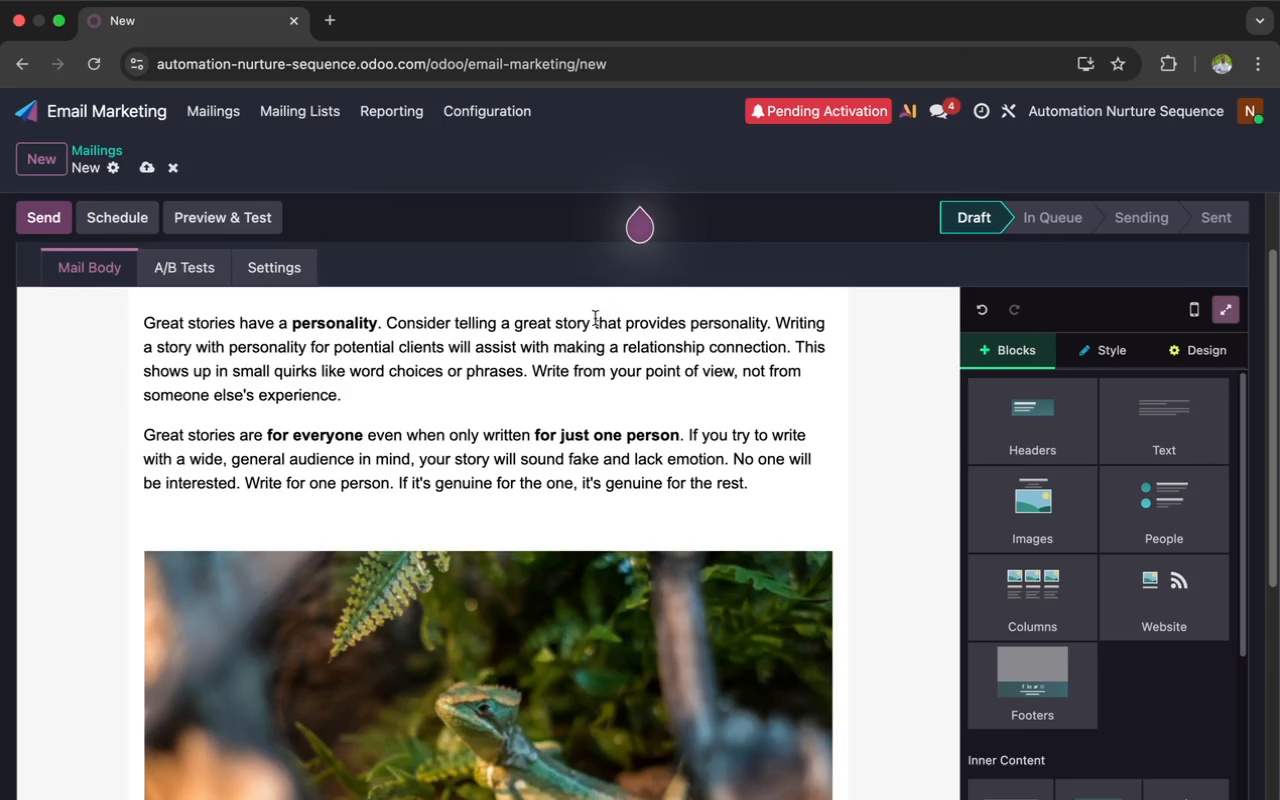 
left_click([579, 348])
 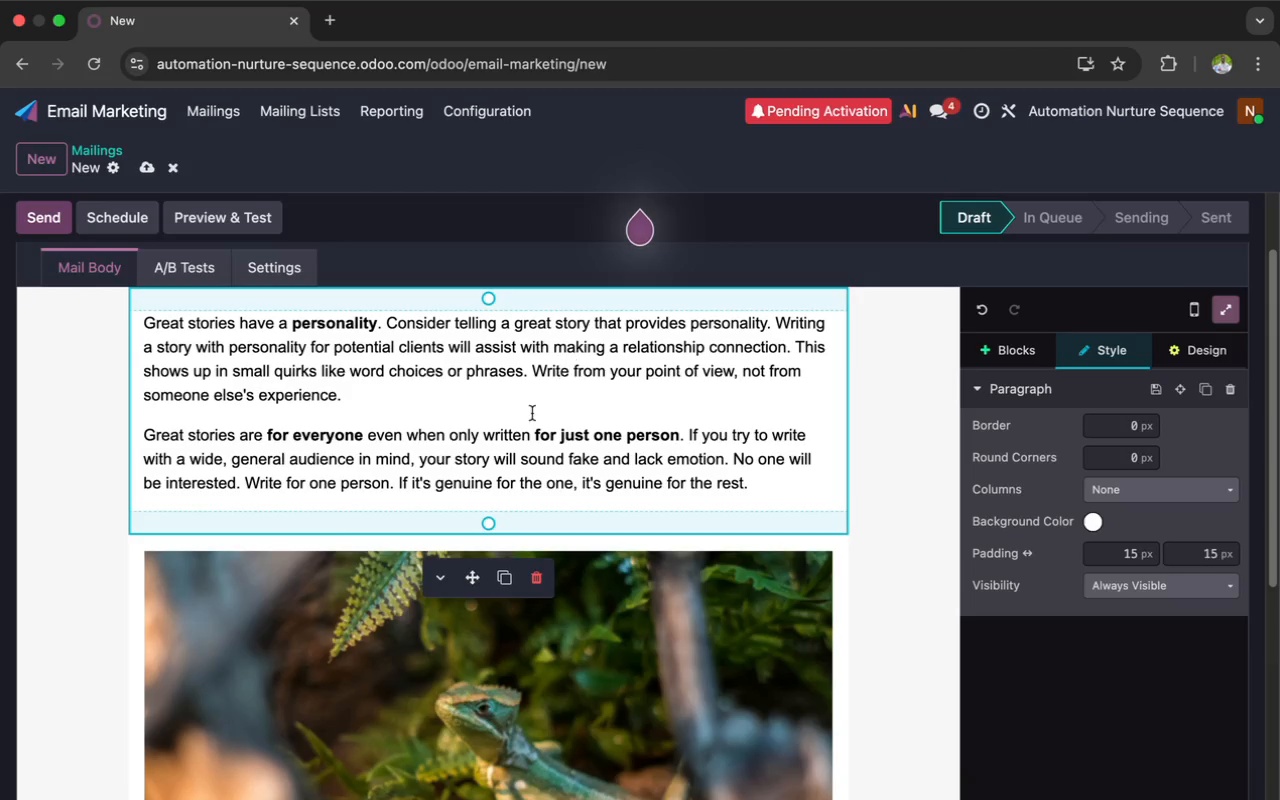 
left_click_drag(start_coordinate=[468, 574], to_coordinate=[490, 780])
 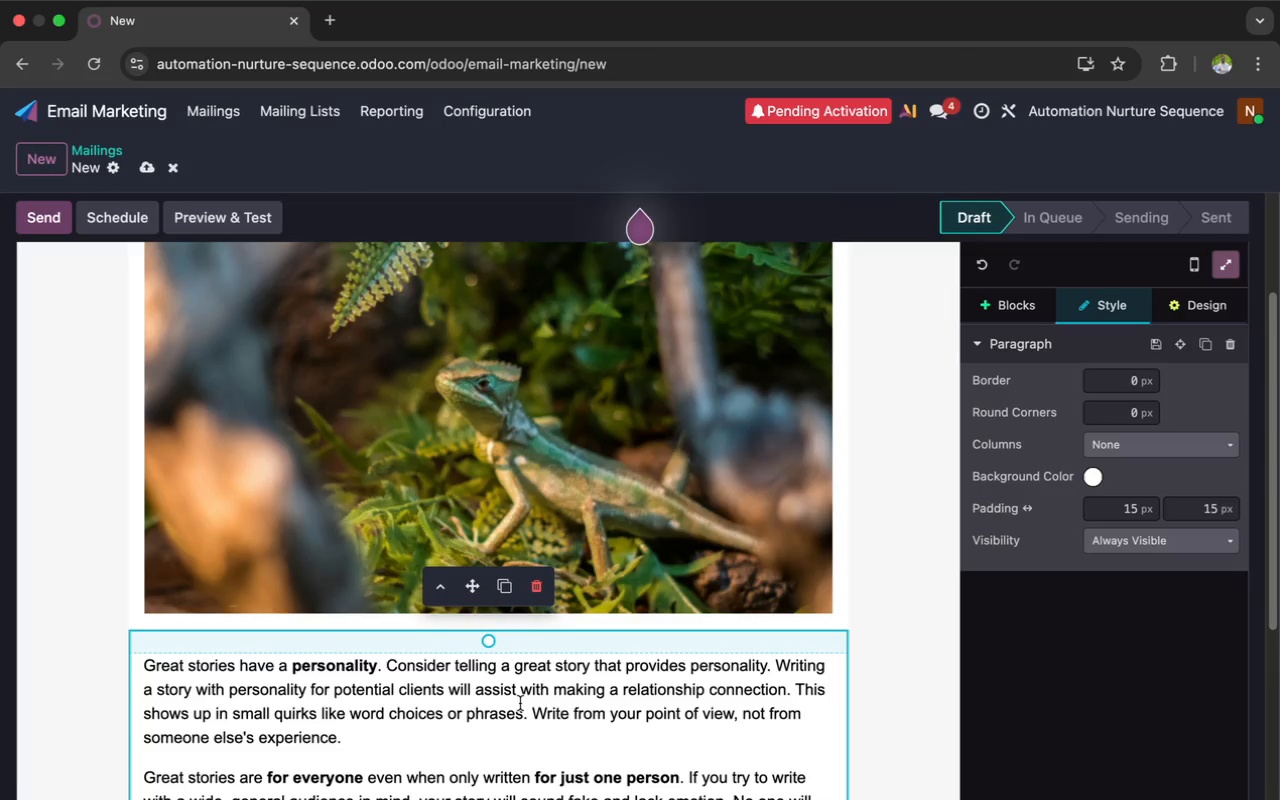 
wait(7.53)
 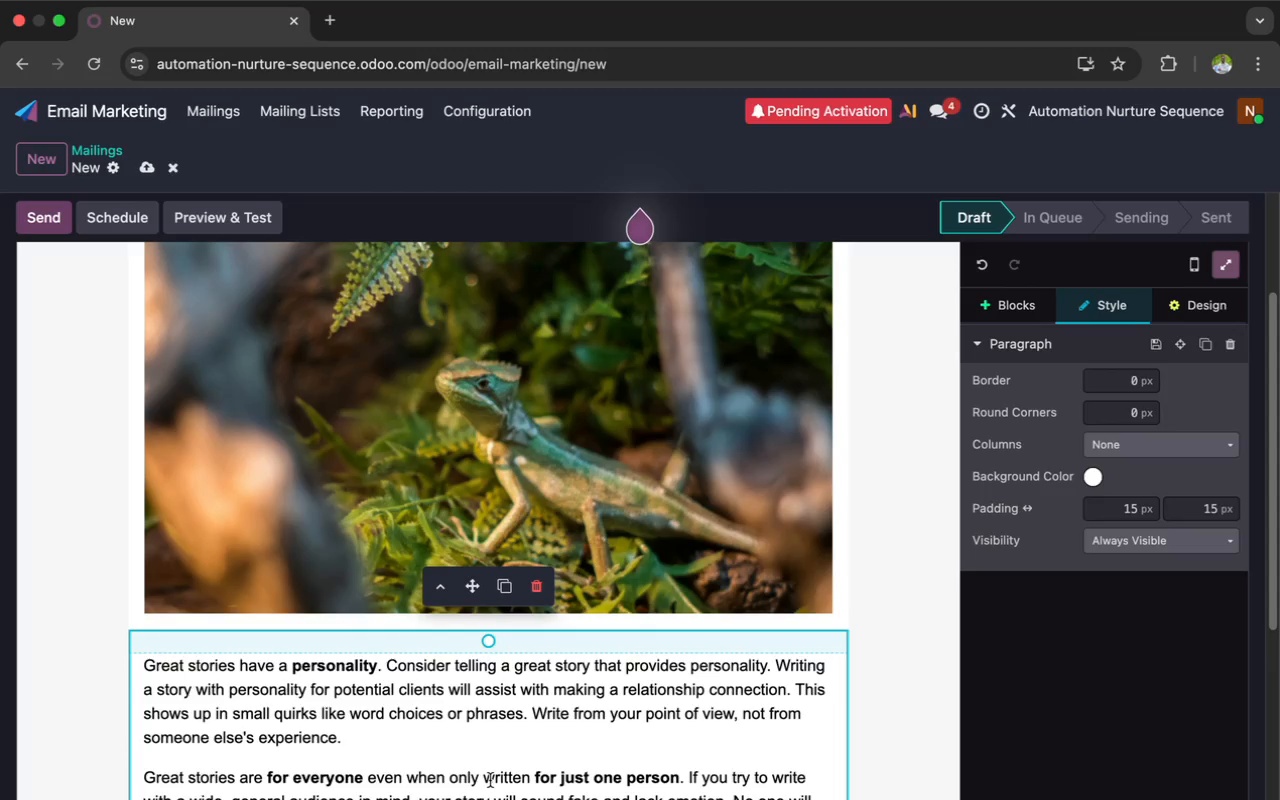 
double_click([472, 720])
 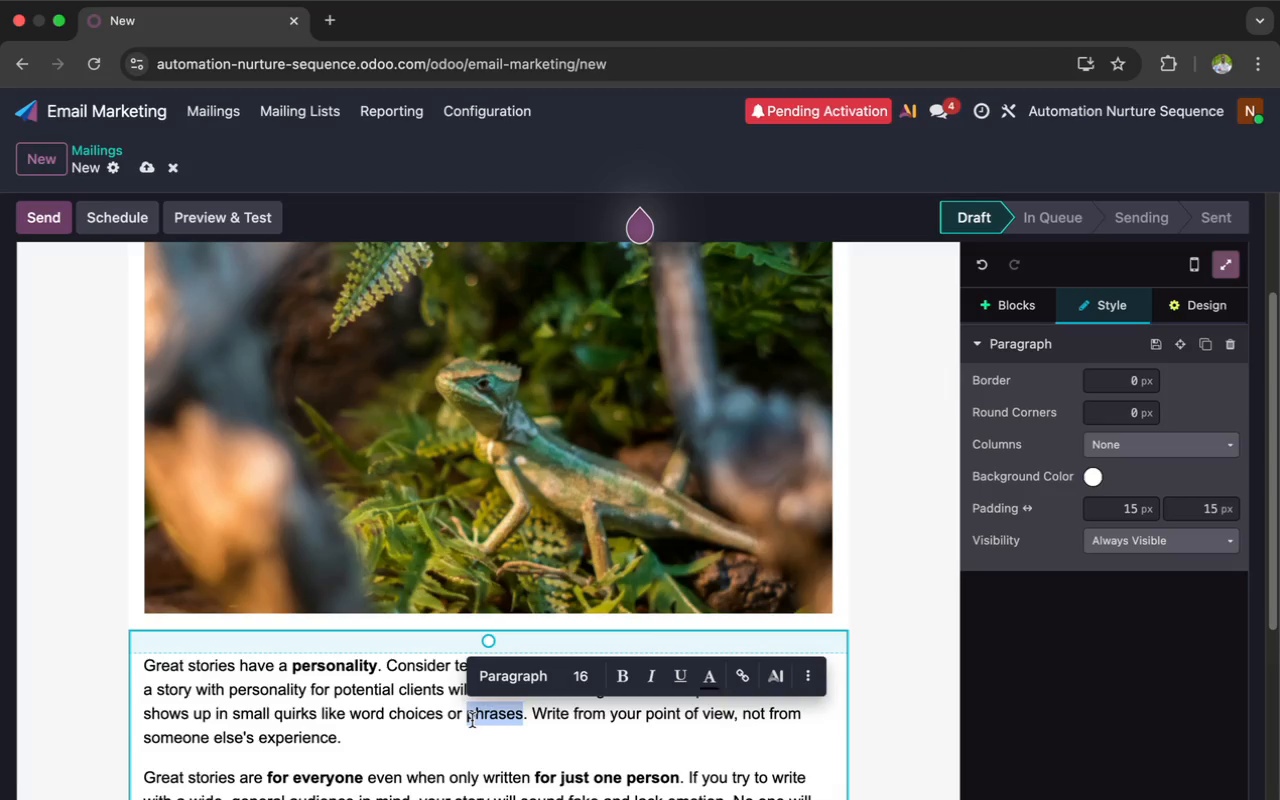 
key(Meta+A)
 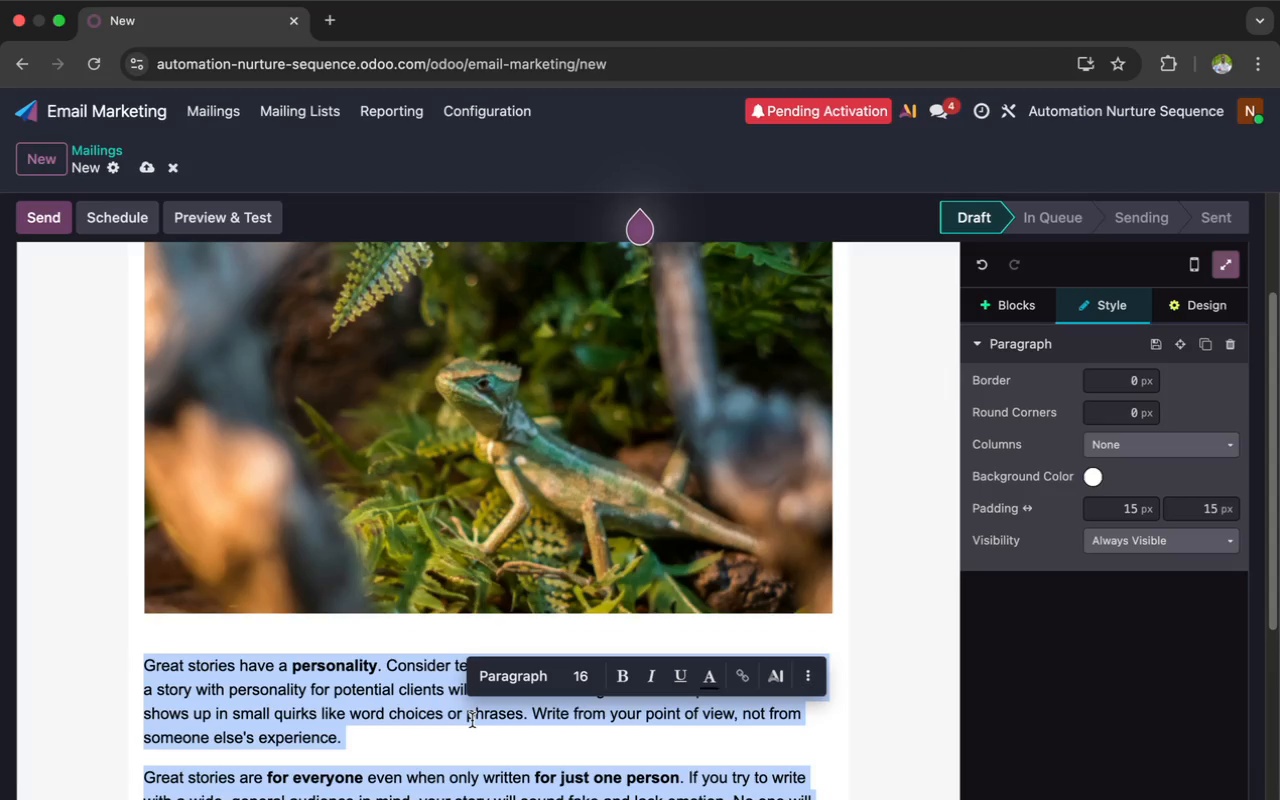 
key(Backspace)
 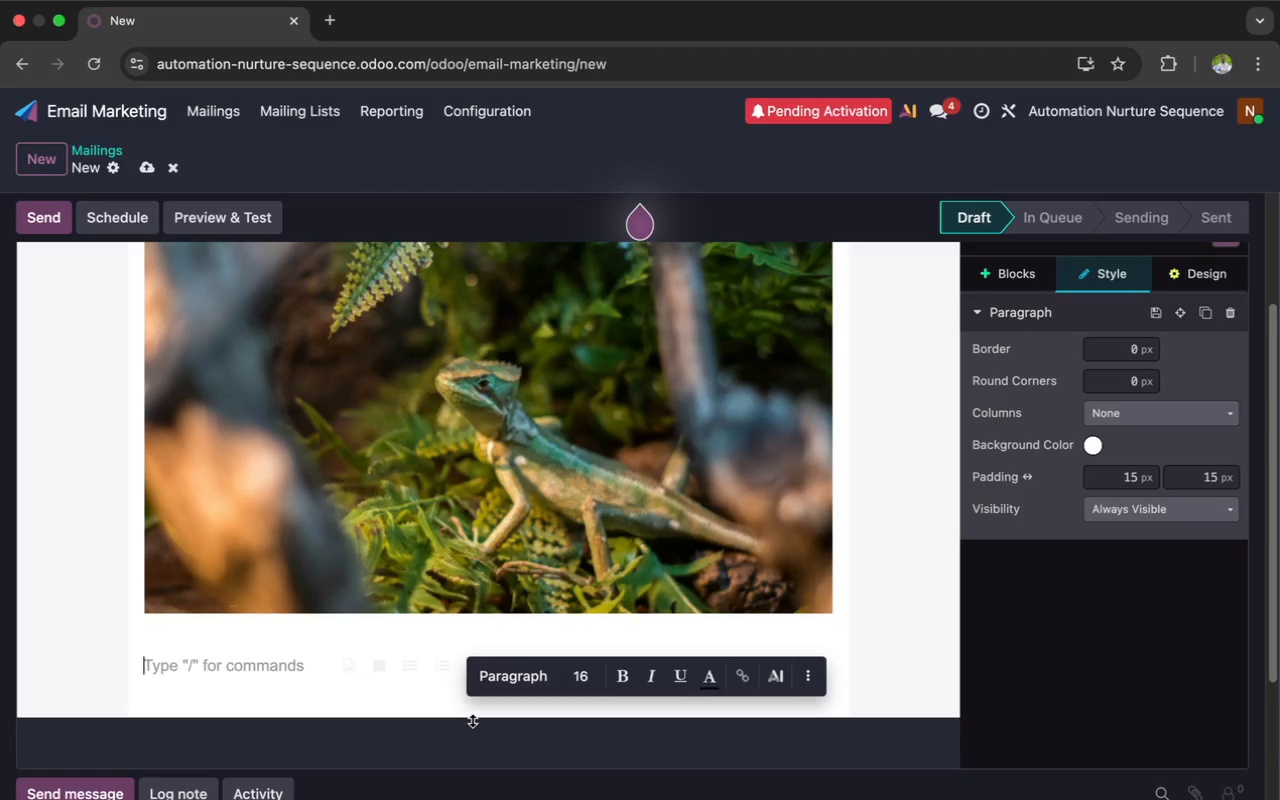 
wait(25.35)
 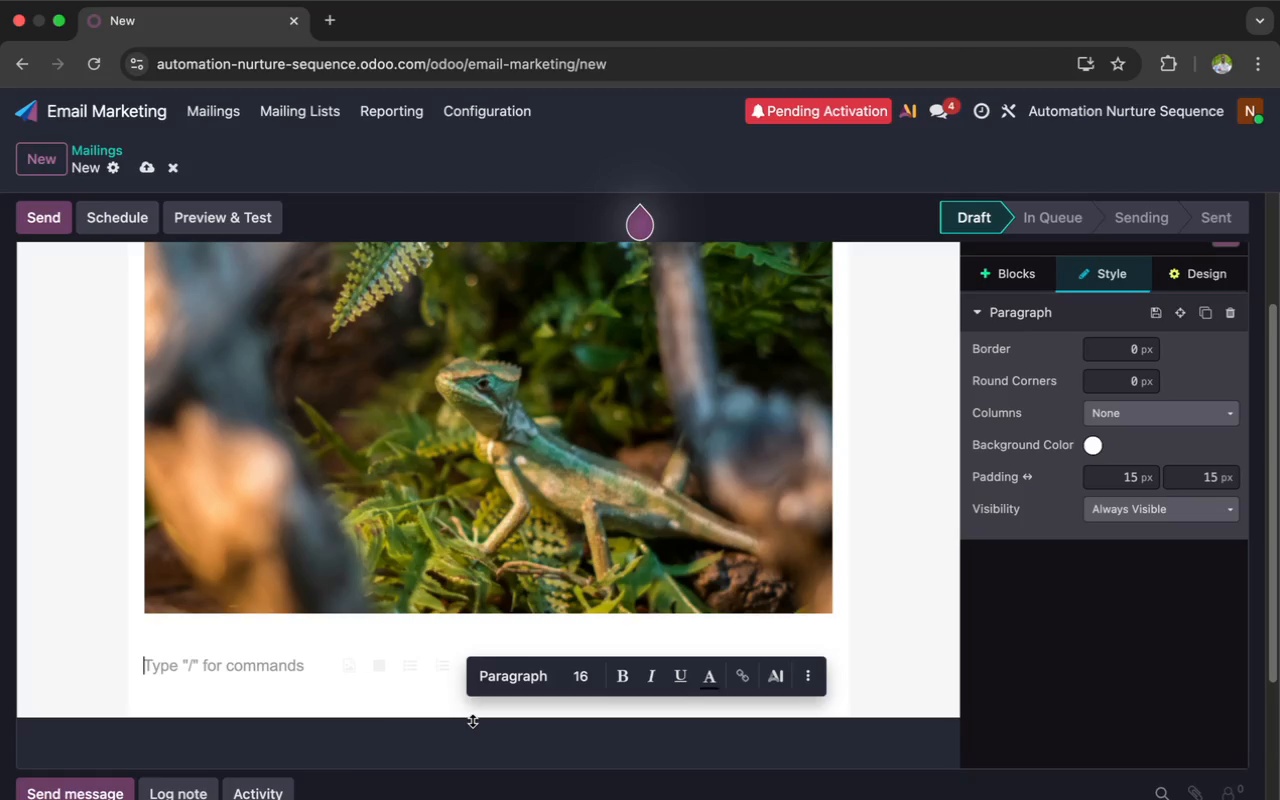 
type(Welcome to the Community, )
 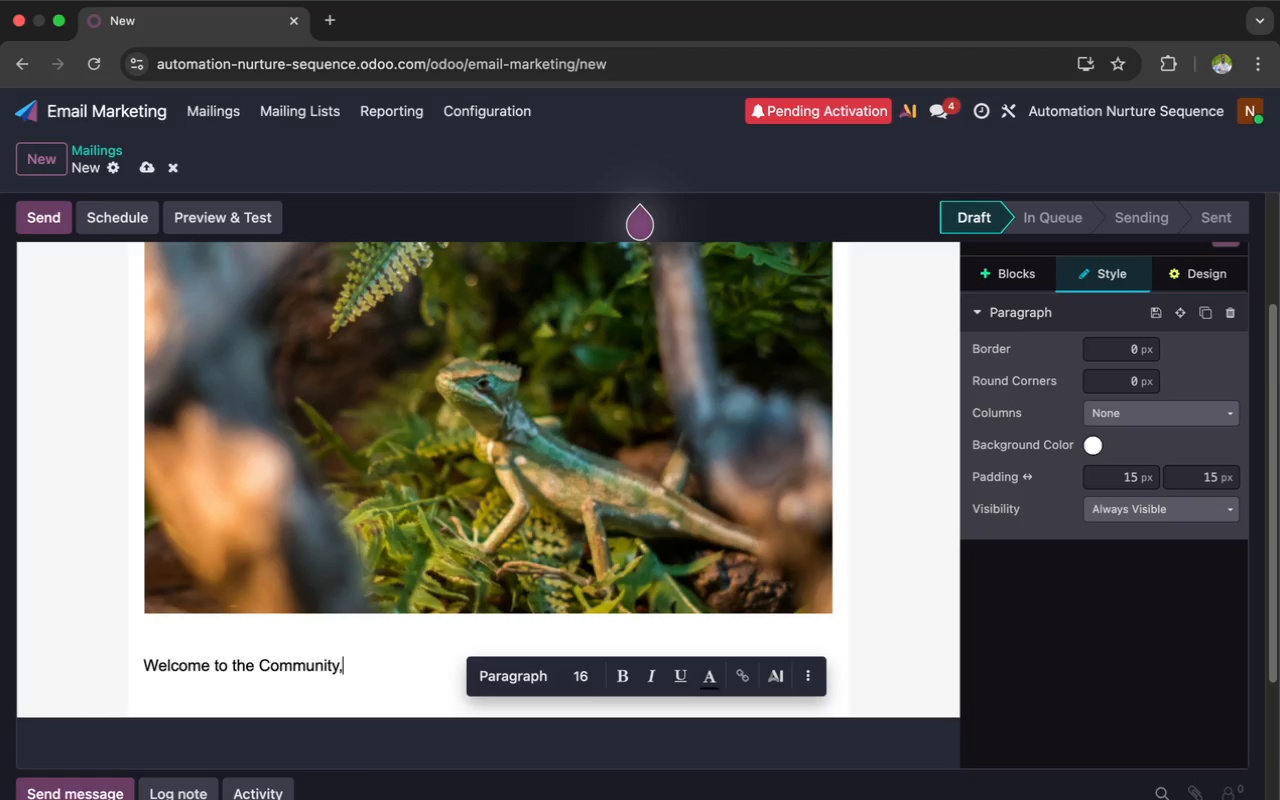 
type({{ object)
 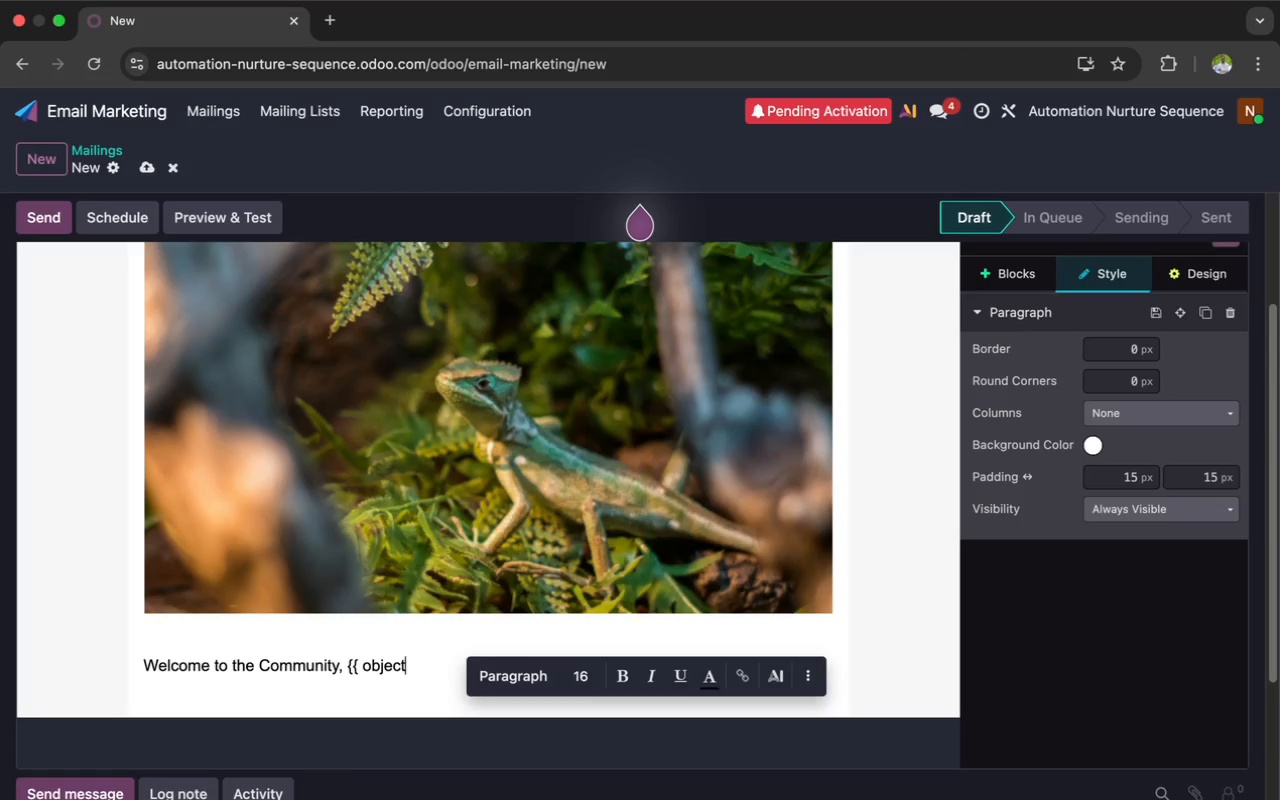 
type(.x_reptils)
 